 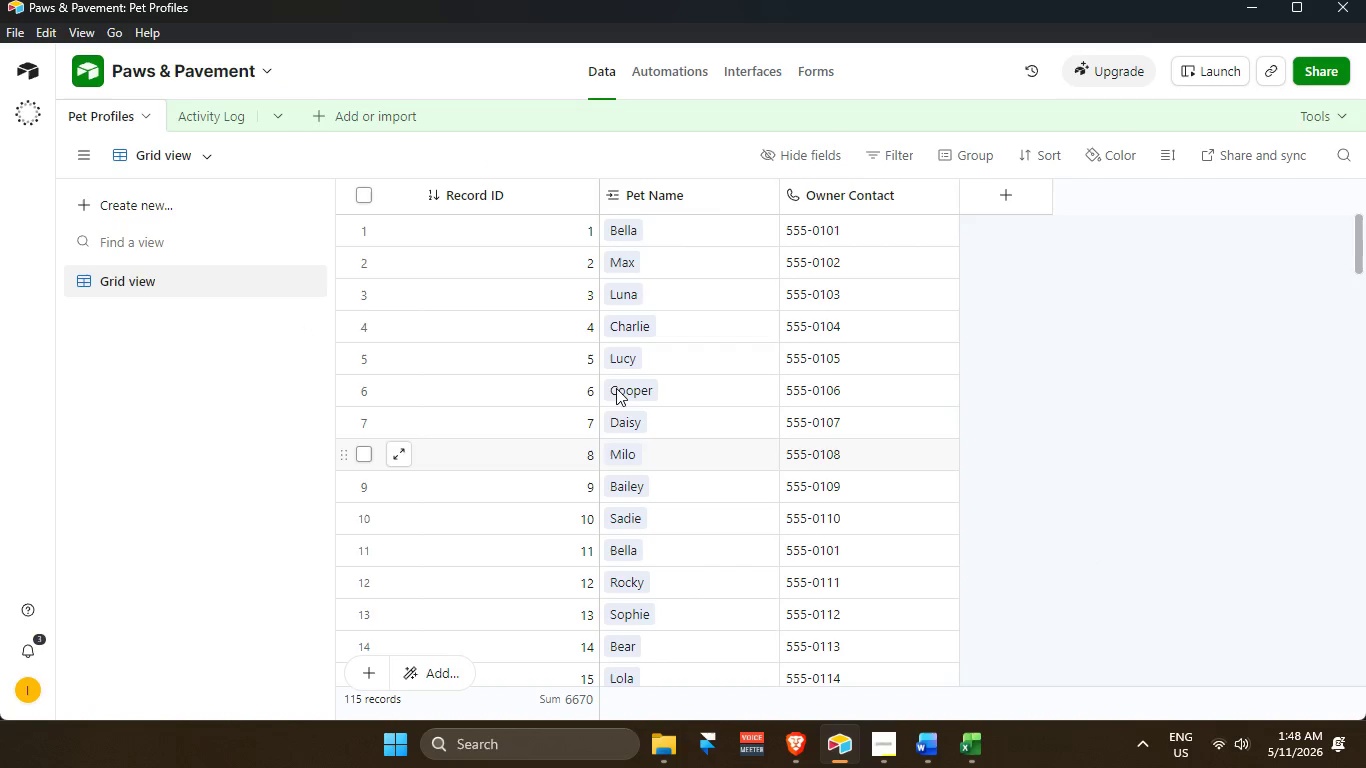 
mouse_move([364, 243])
 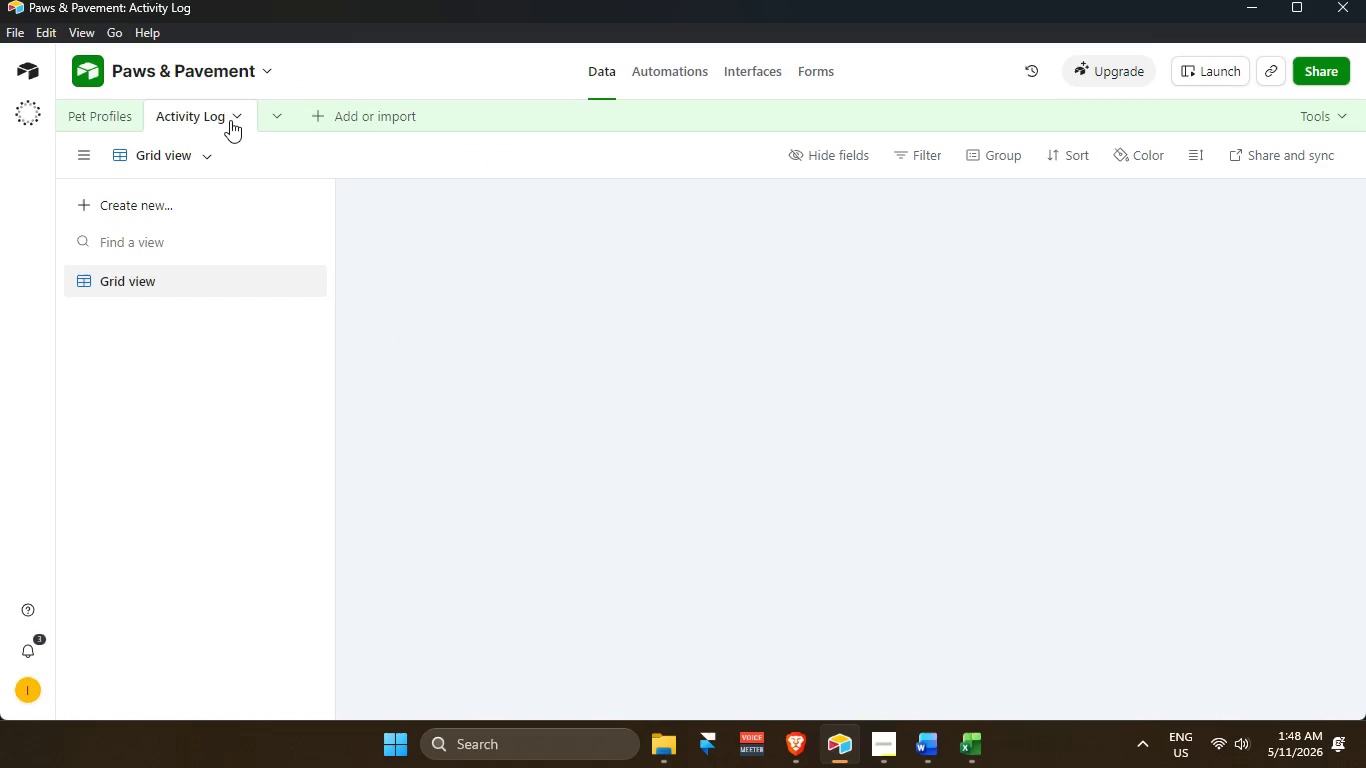 
scroll: coordinate [530, 264], scroll_direction: up, amount: 4.0
 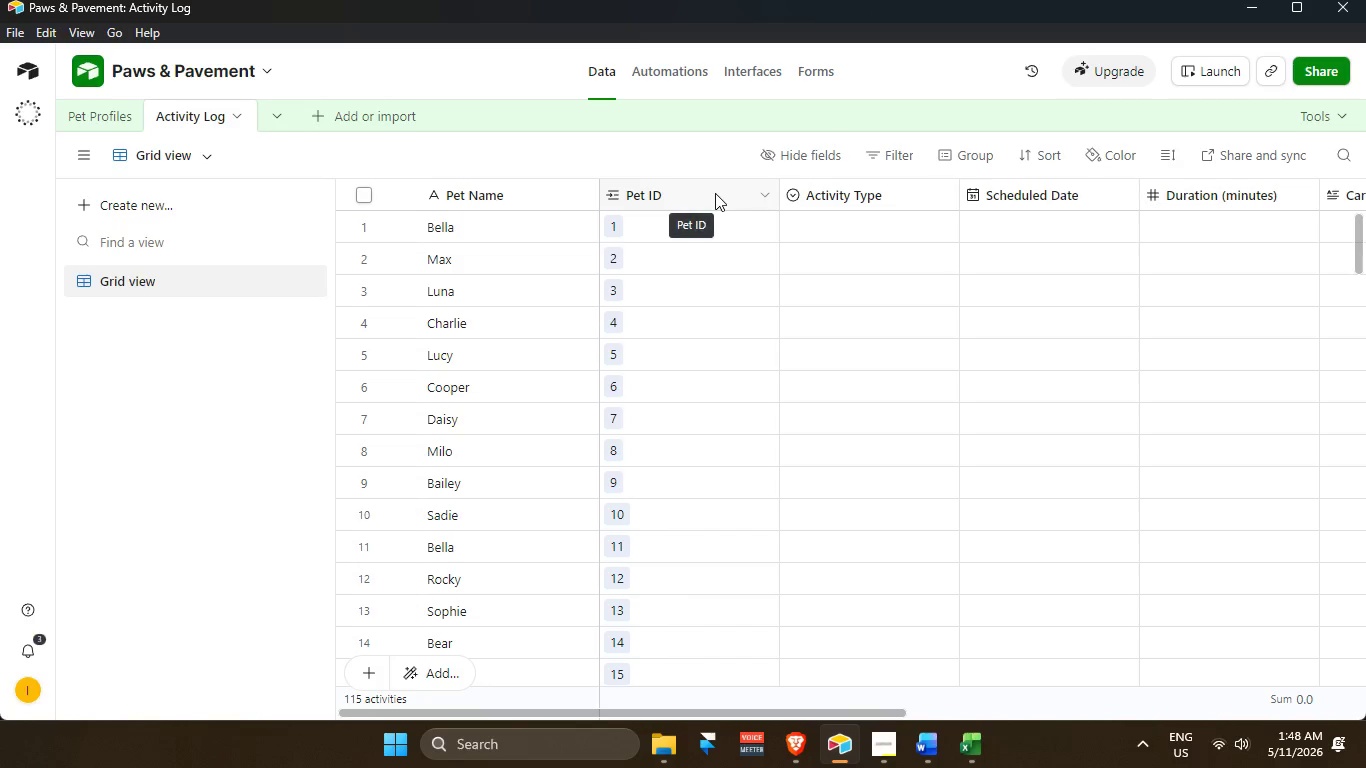 
wait(9.21)
 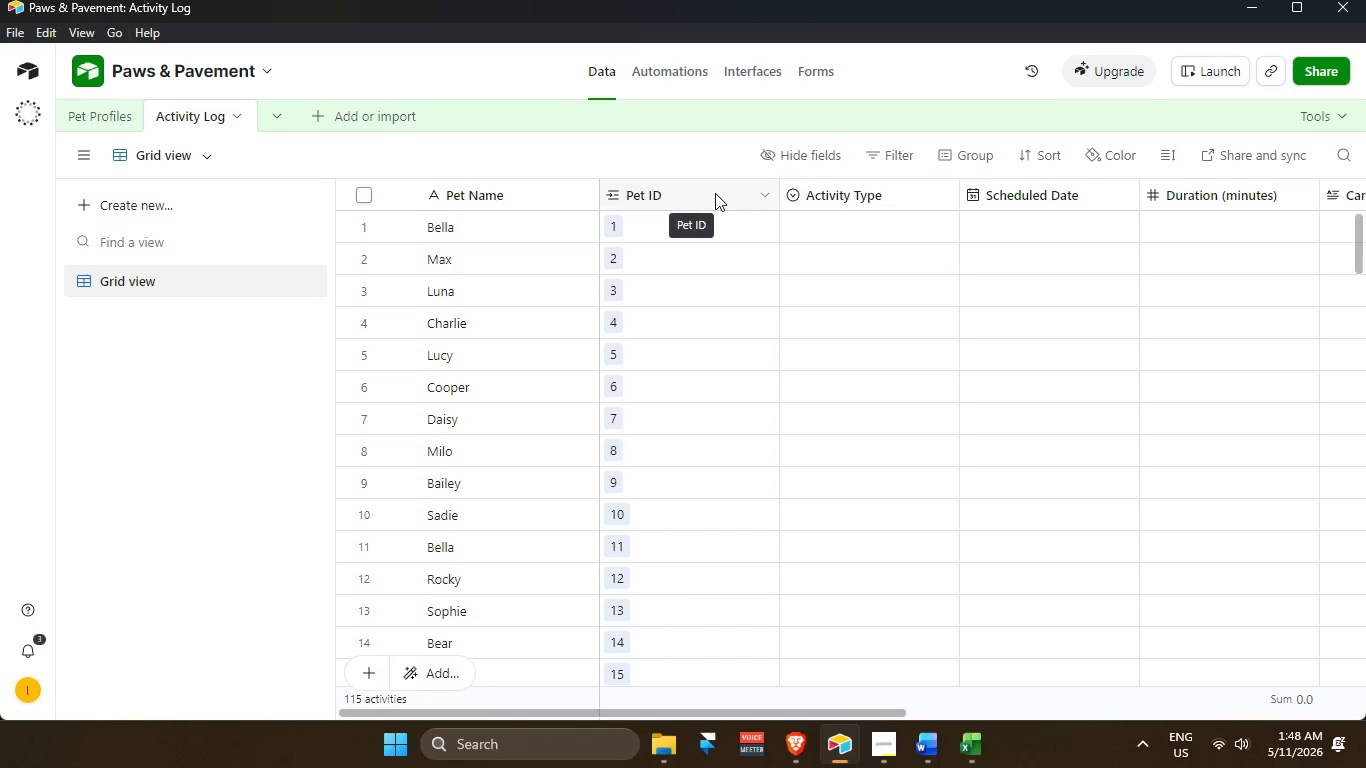 
left_click([86, 116])
 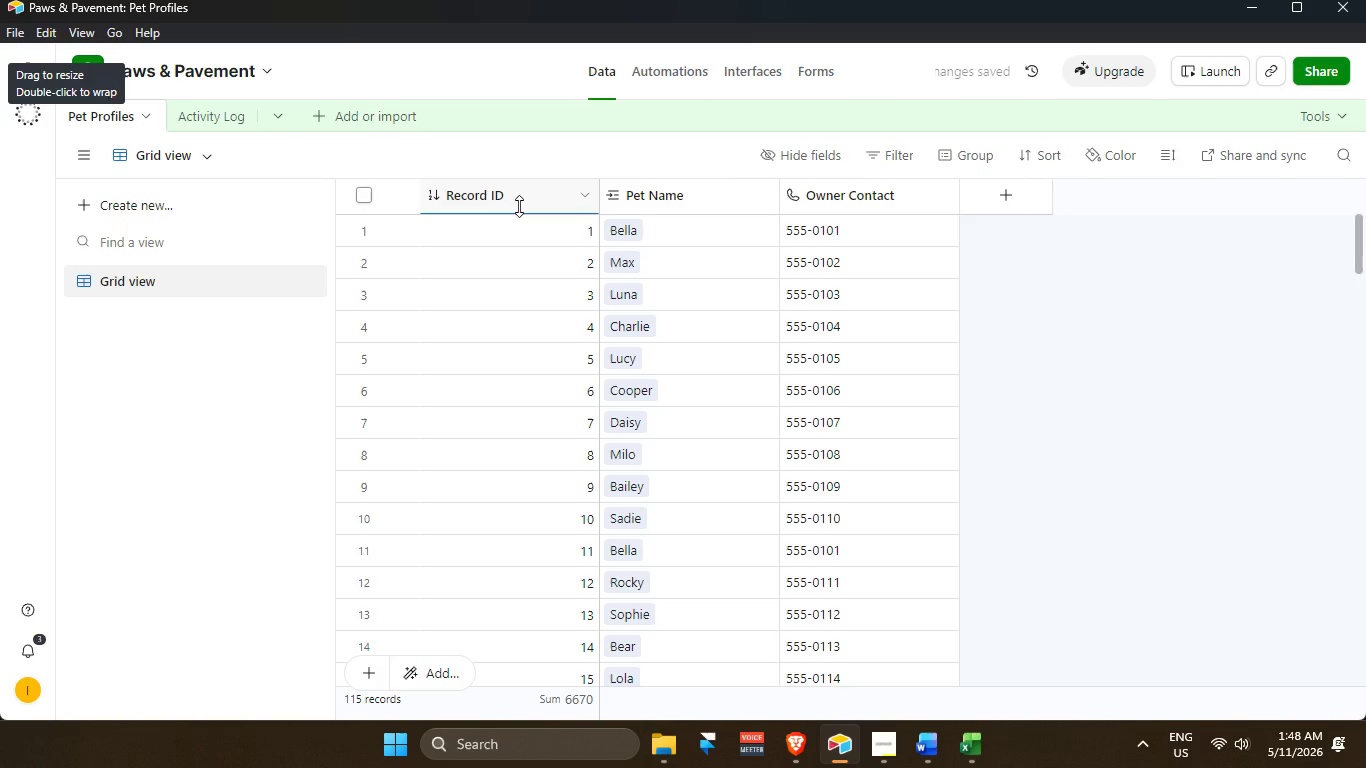 
wait(8.31)
 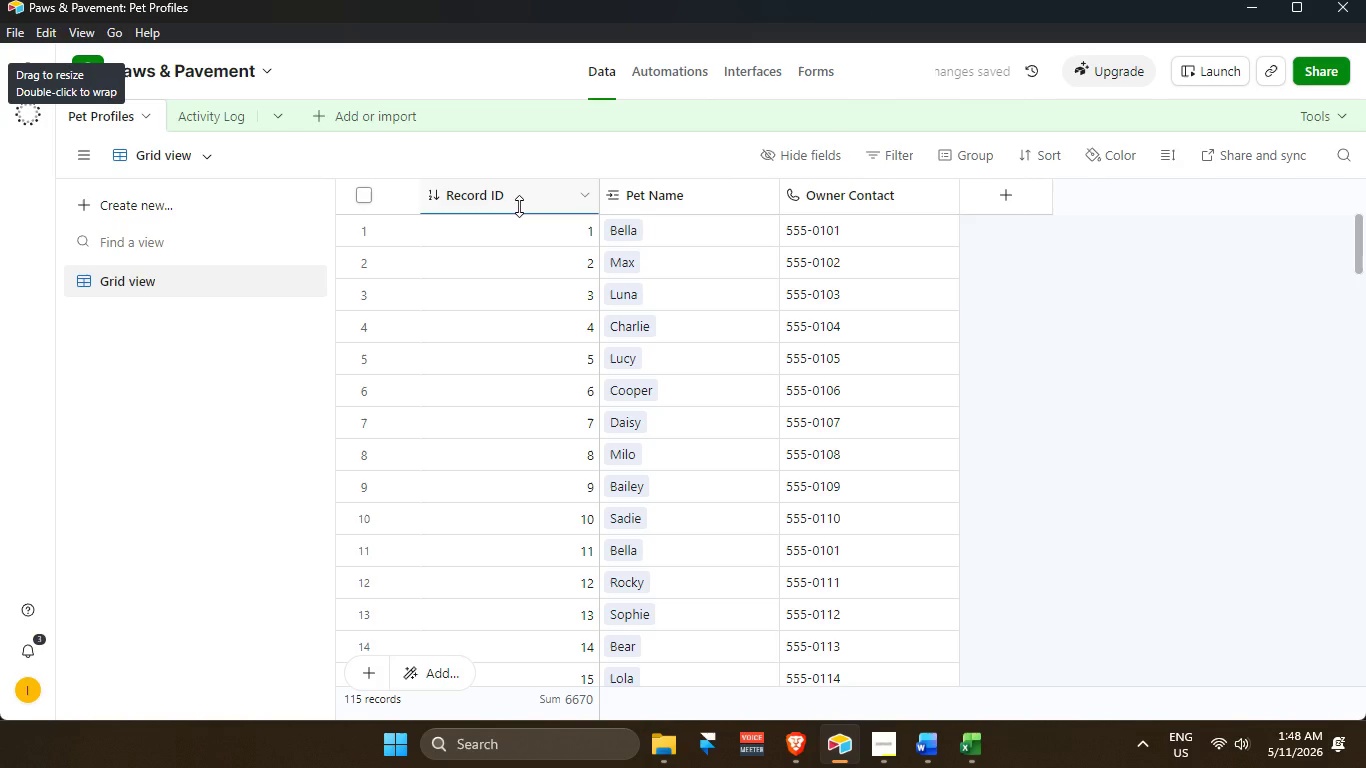 
left_click([984, 735])
 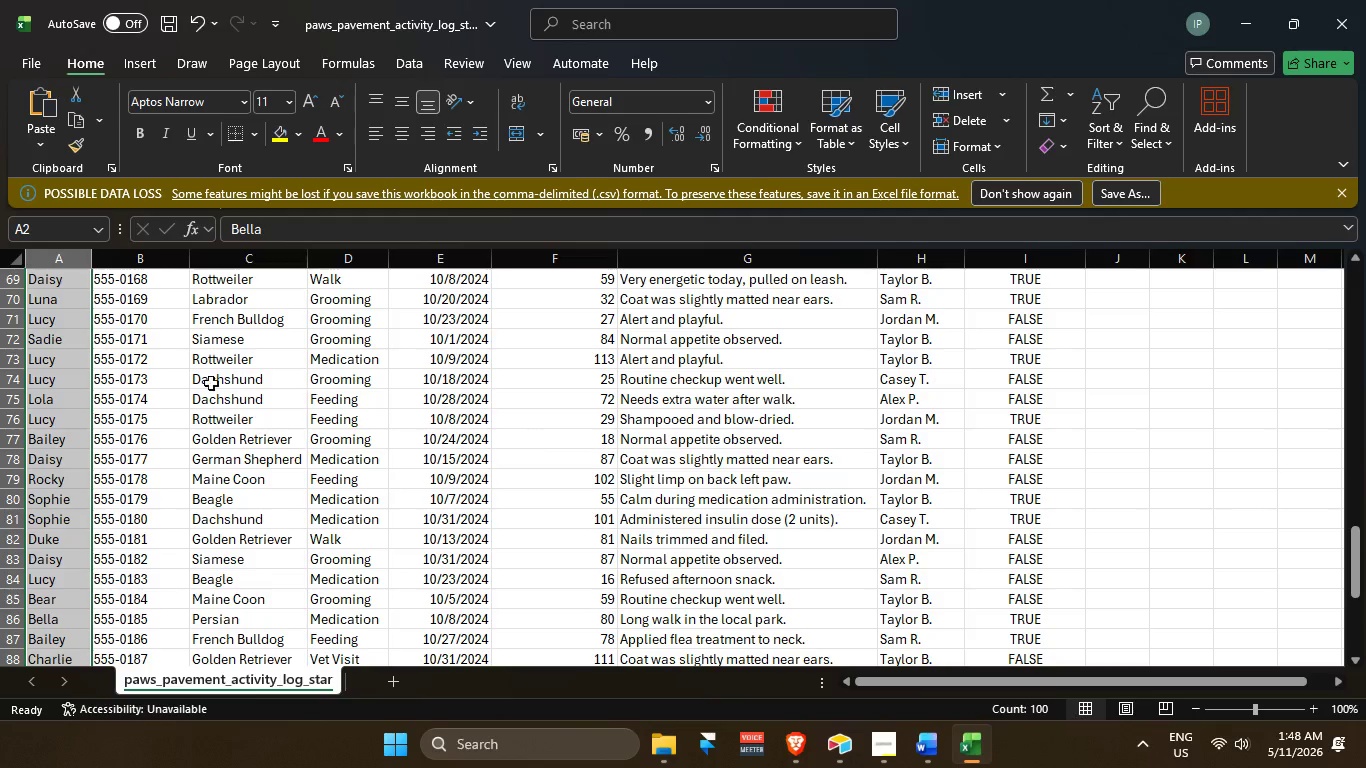 
scroll: coordinate [134, 389], scroll_direction: up, amount: 30.0
 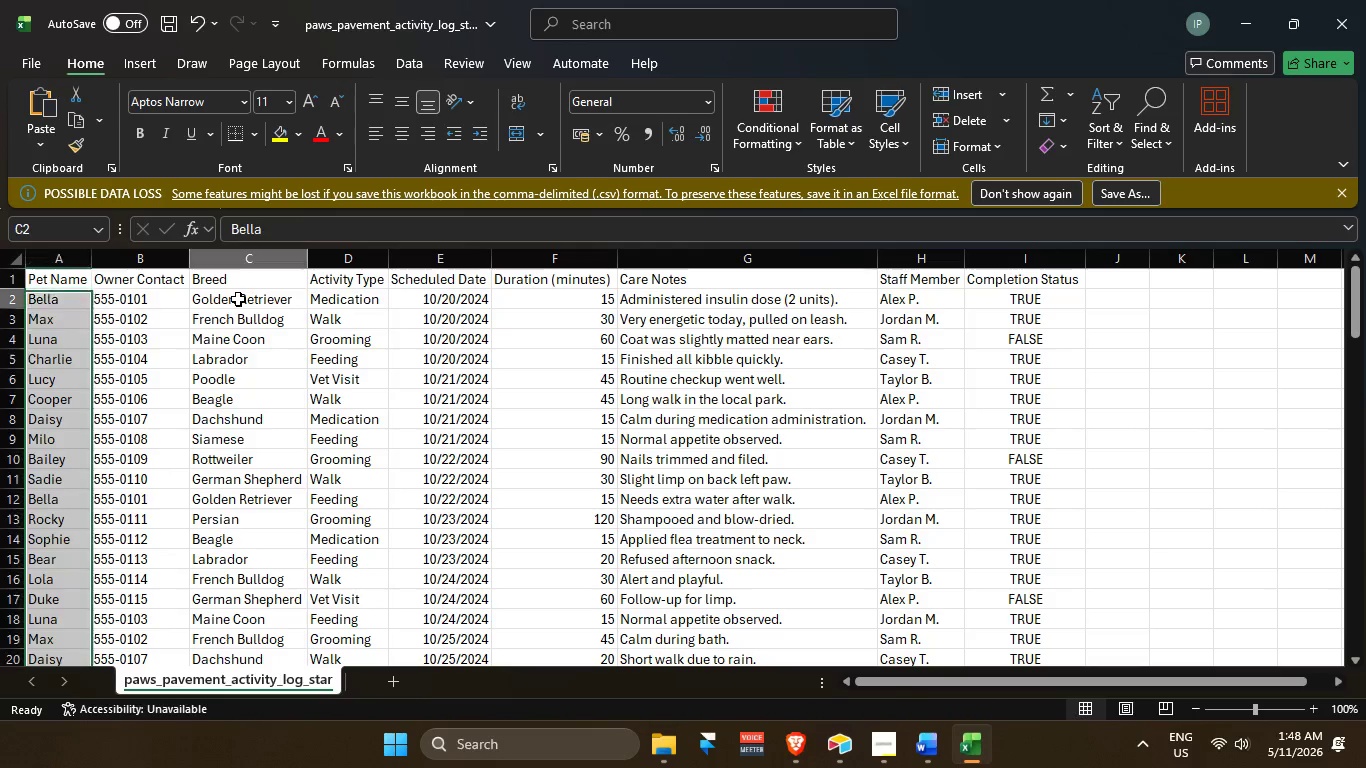 
left_click_drag(start_coordinate=[238, 299], to_coordinate=[261, 623])
 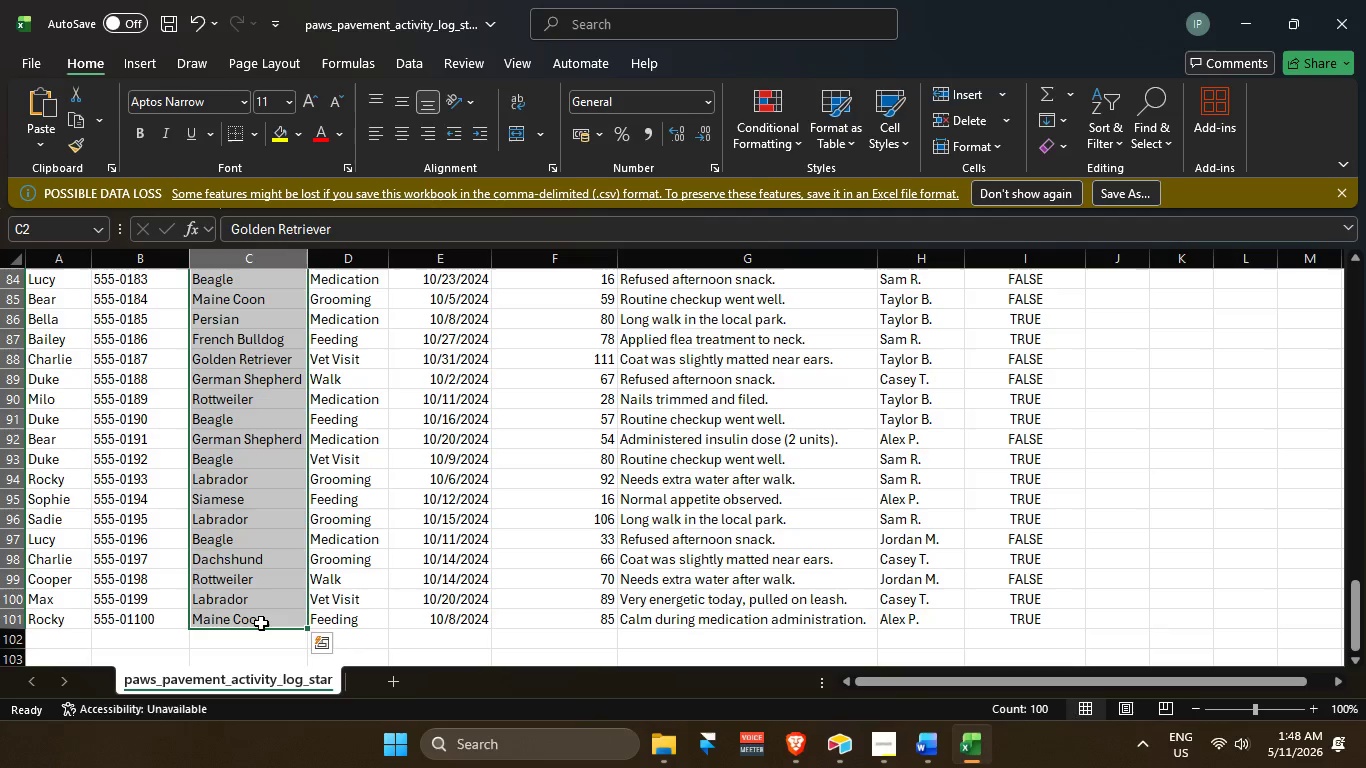 
key(Control+C)
 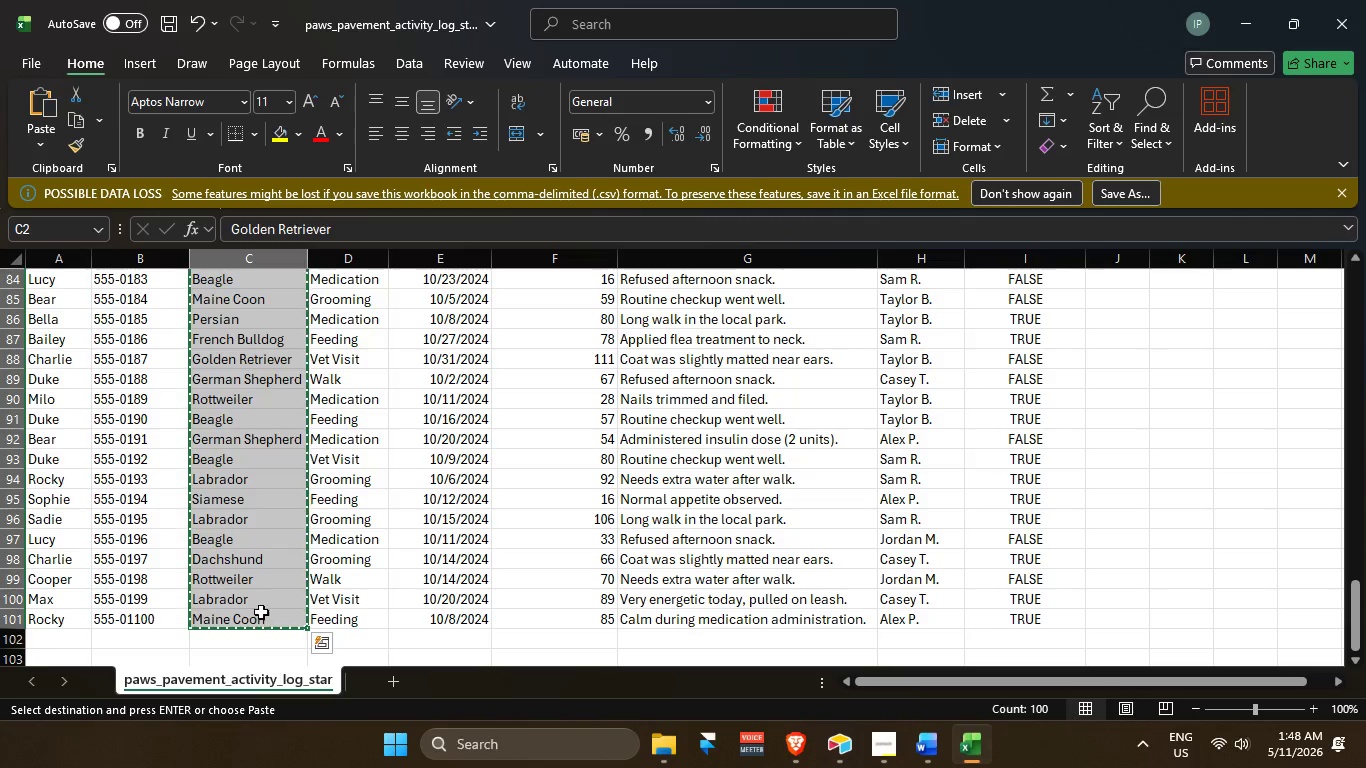 
key(Alt+AltLeft)
 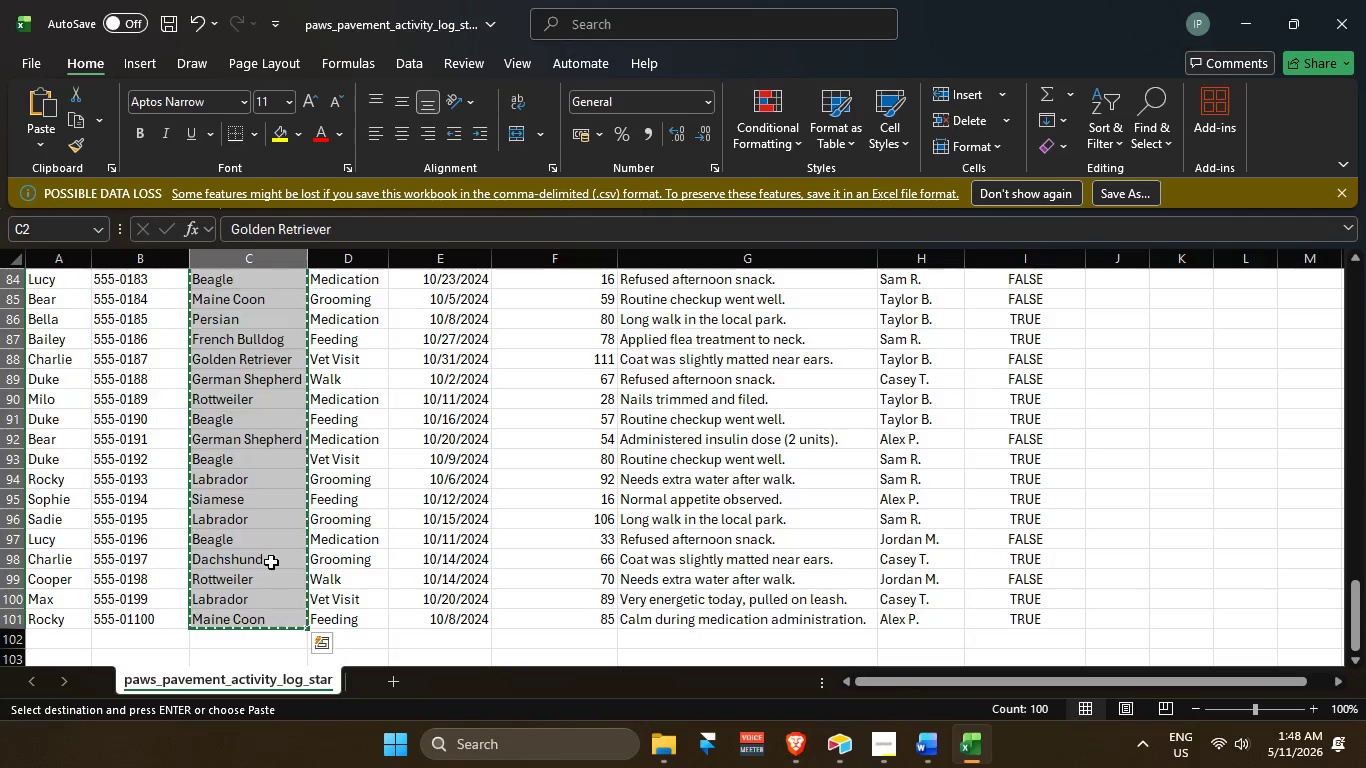 
key(Alt+Tab)
 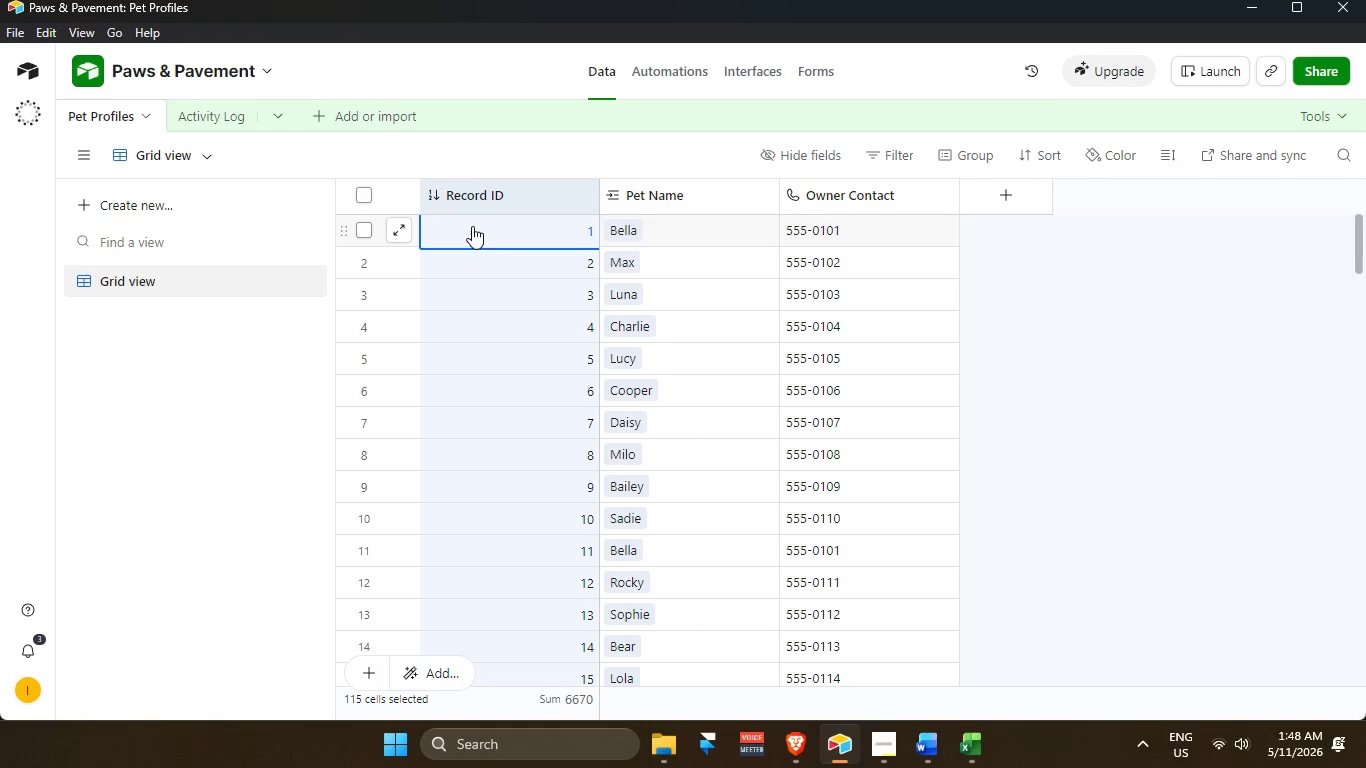 
hold_key(key=ControlLeft, duration=0.88)
 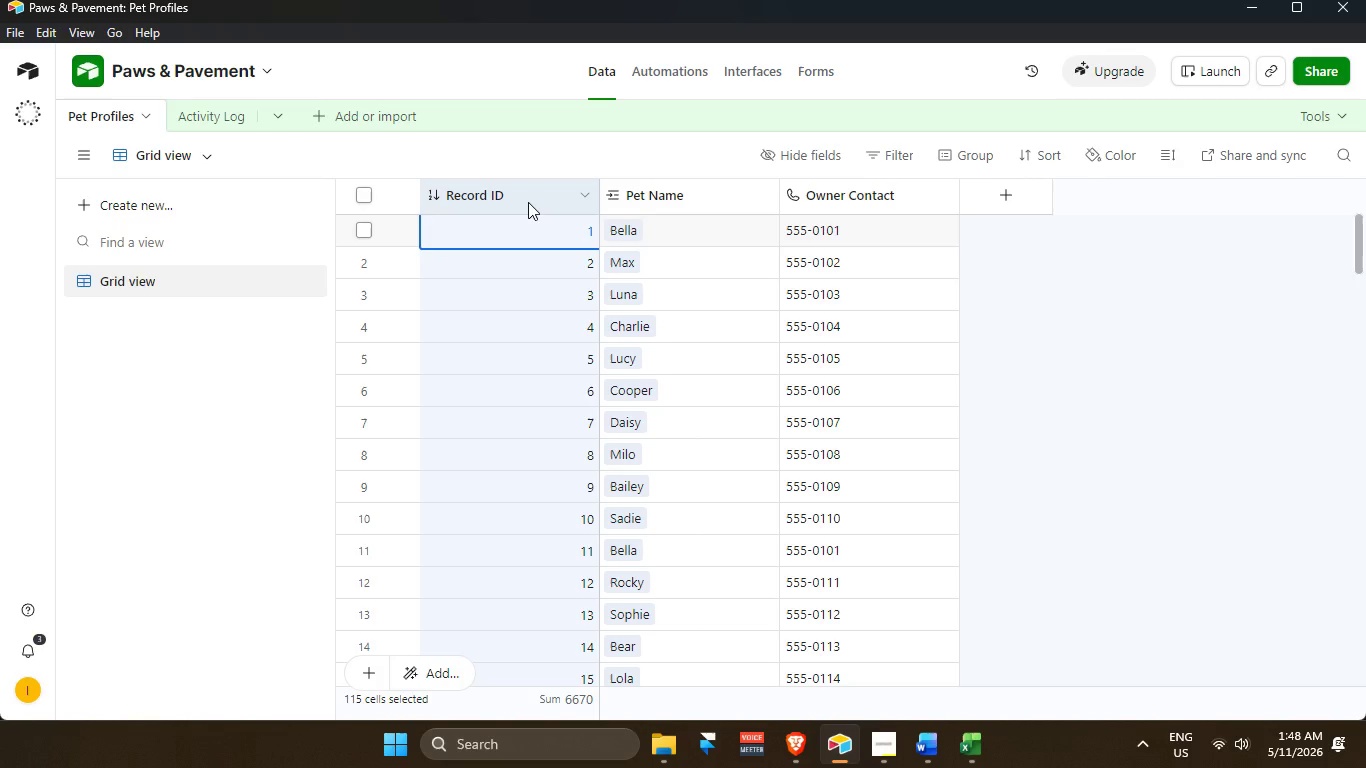 
double_click([528, 202])
 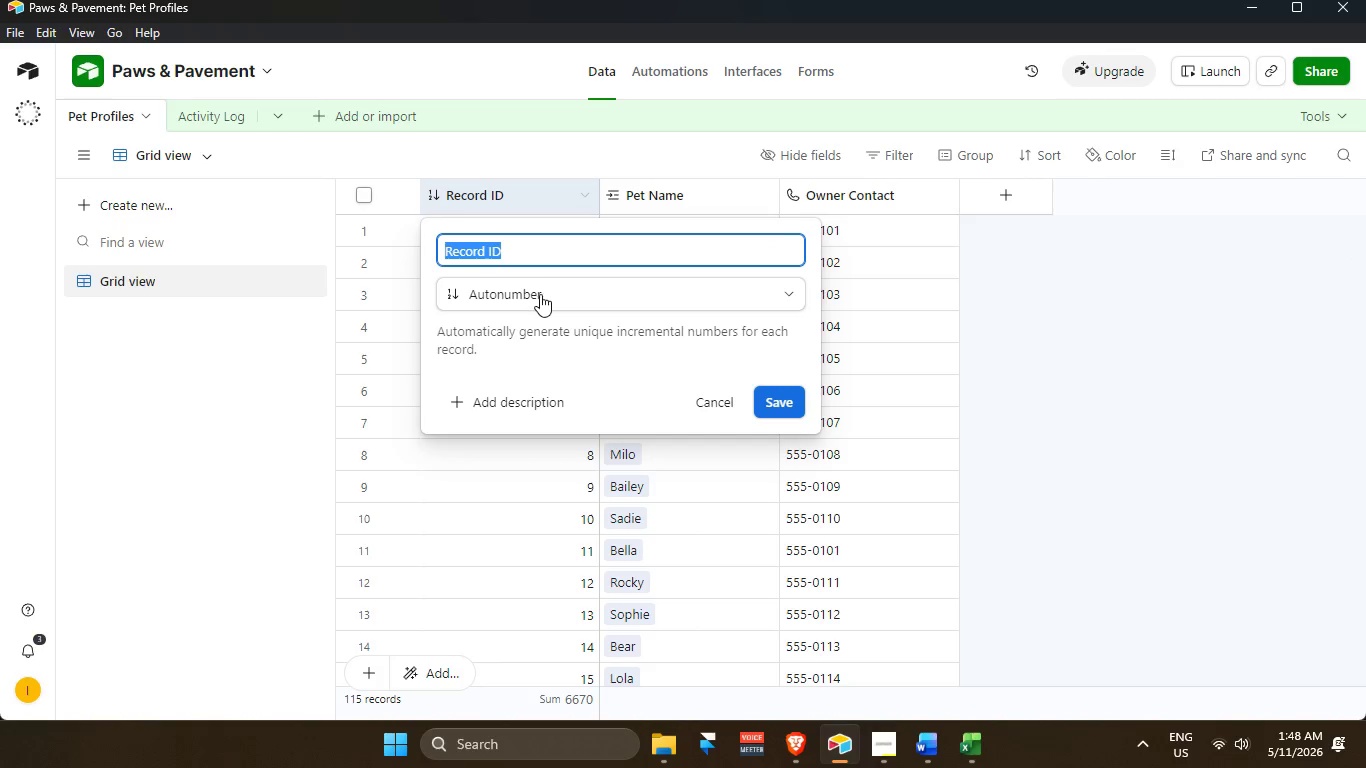 
left_click([540, 294])
 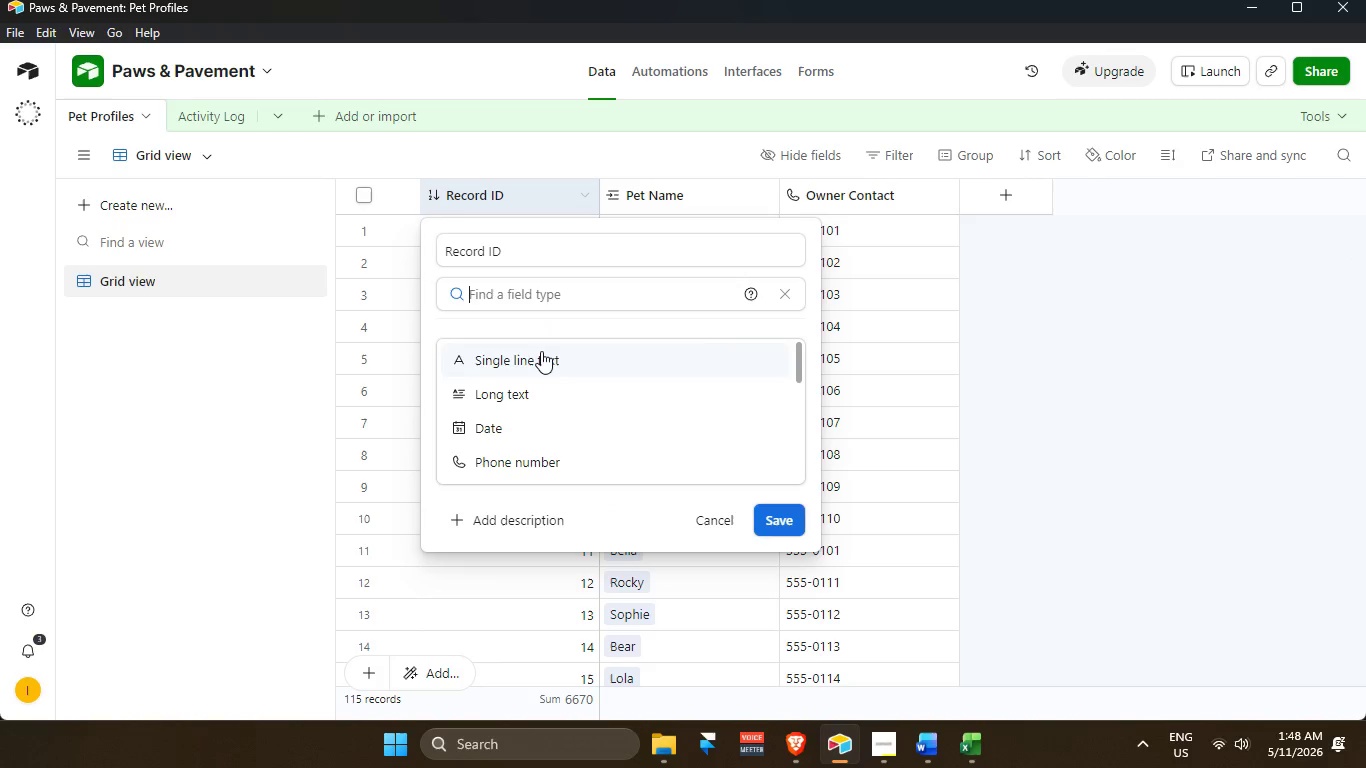 
left_click([541, 357])
 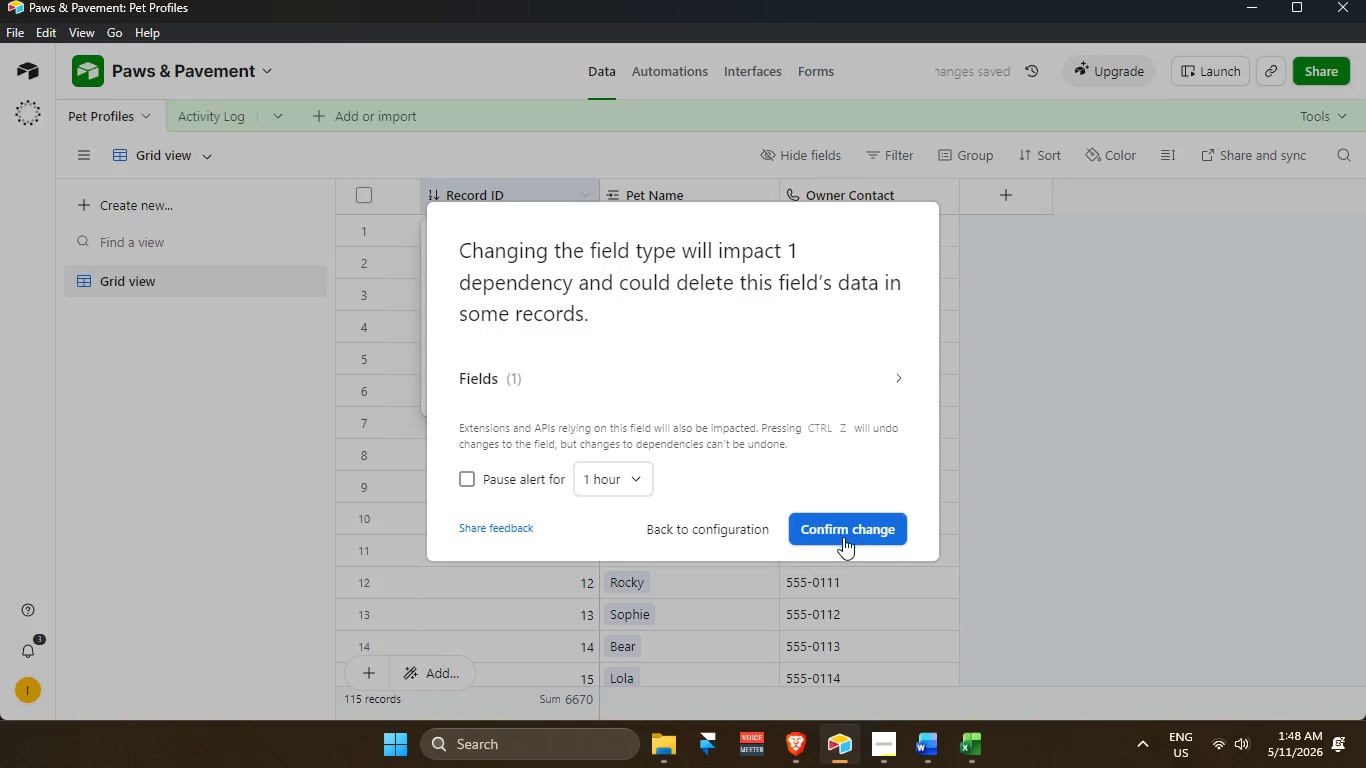 
wait(7.8)
 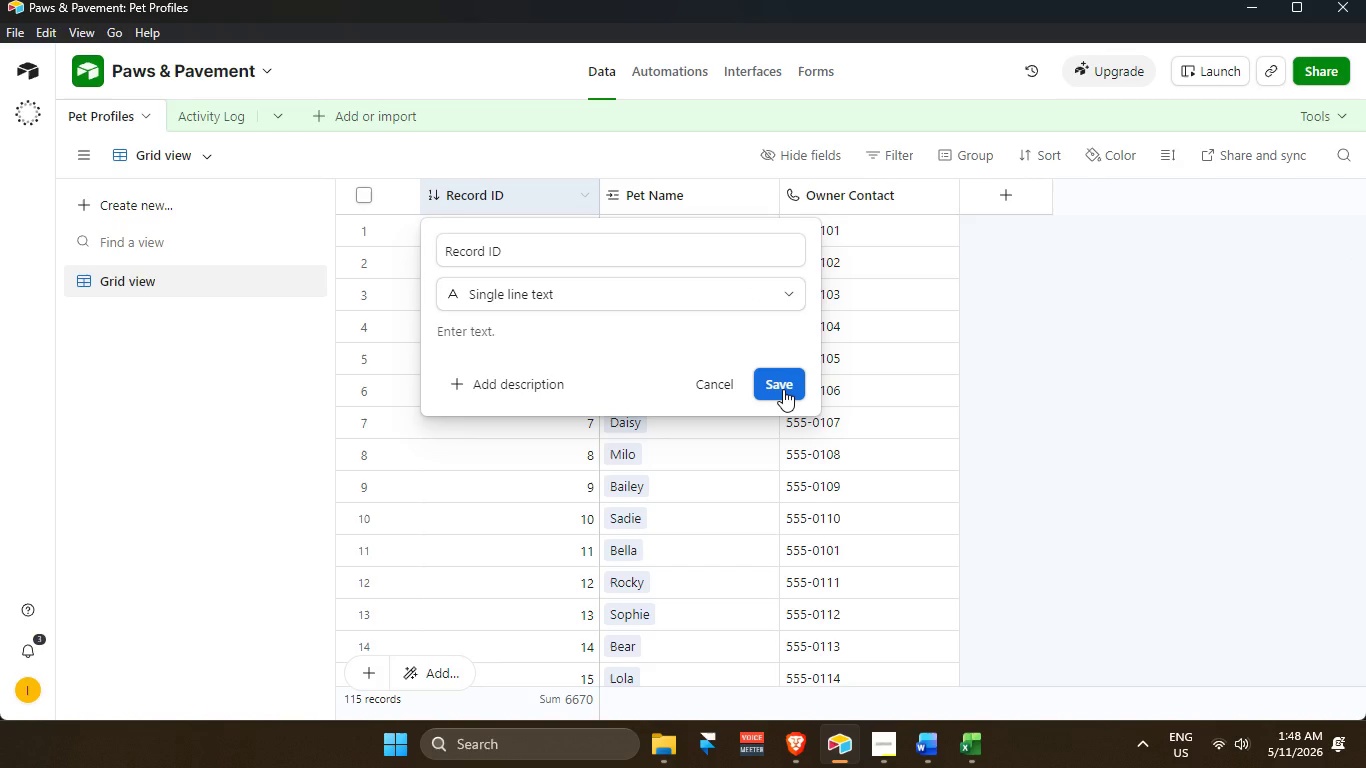 
key(Control+V)
 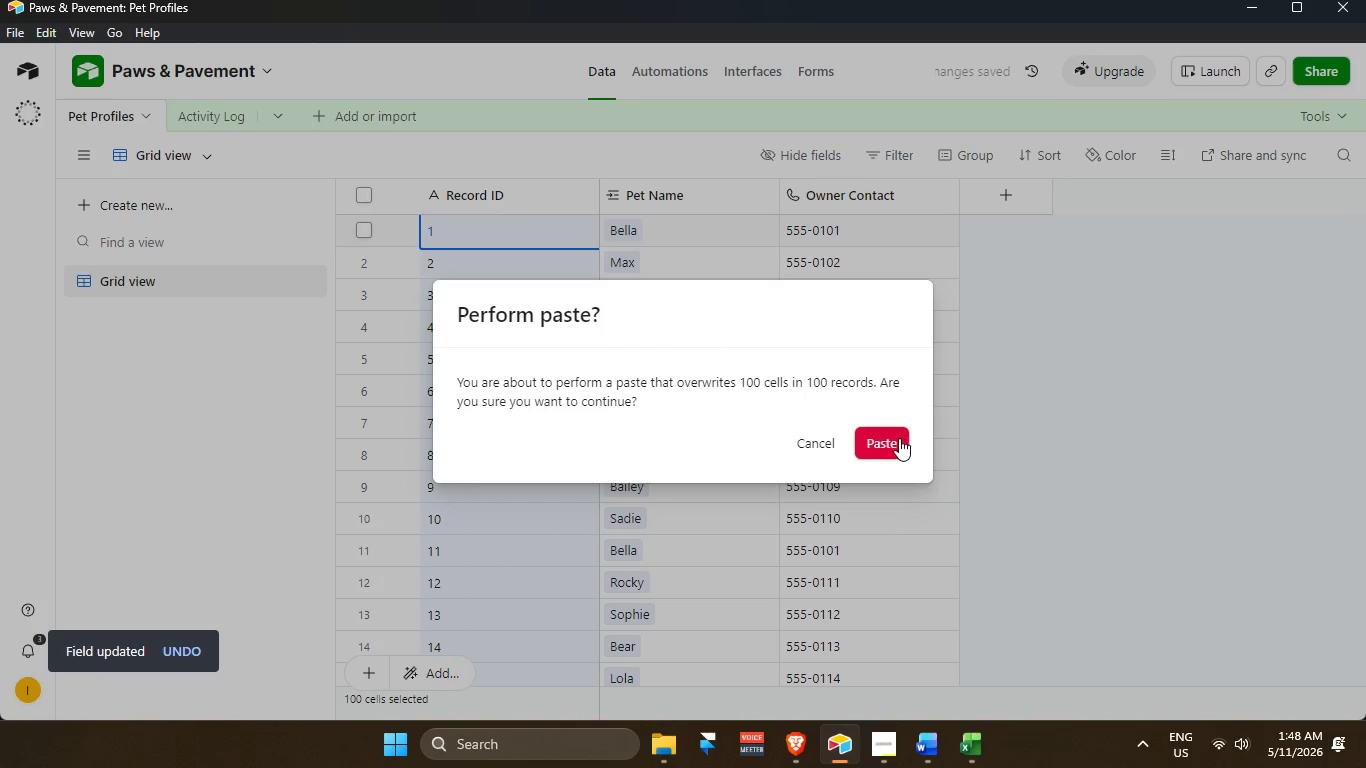 
left_click([896, 437])
 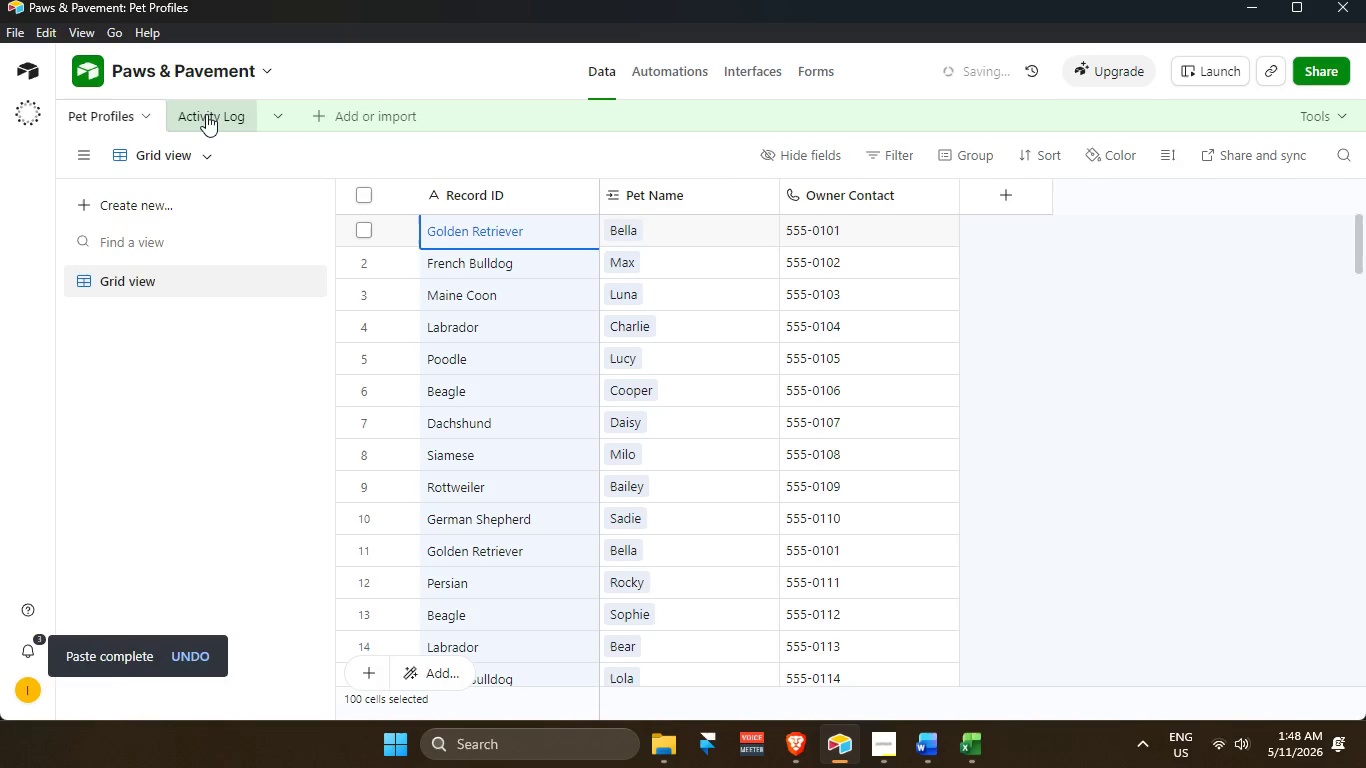 
left_click([206, 114])
 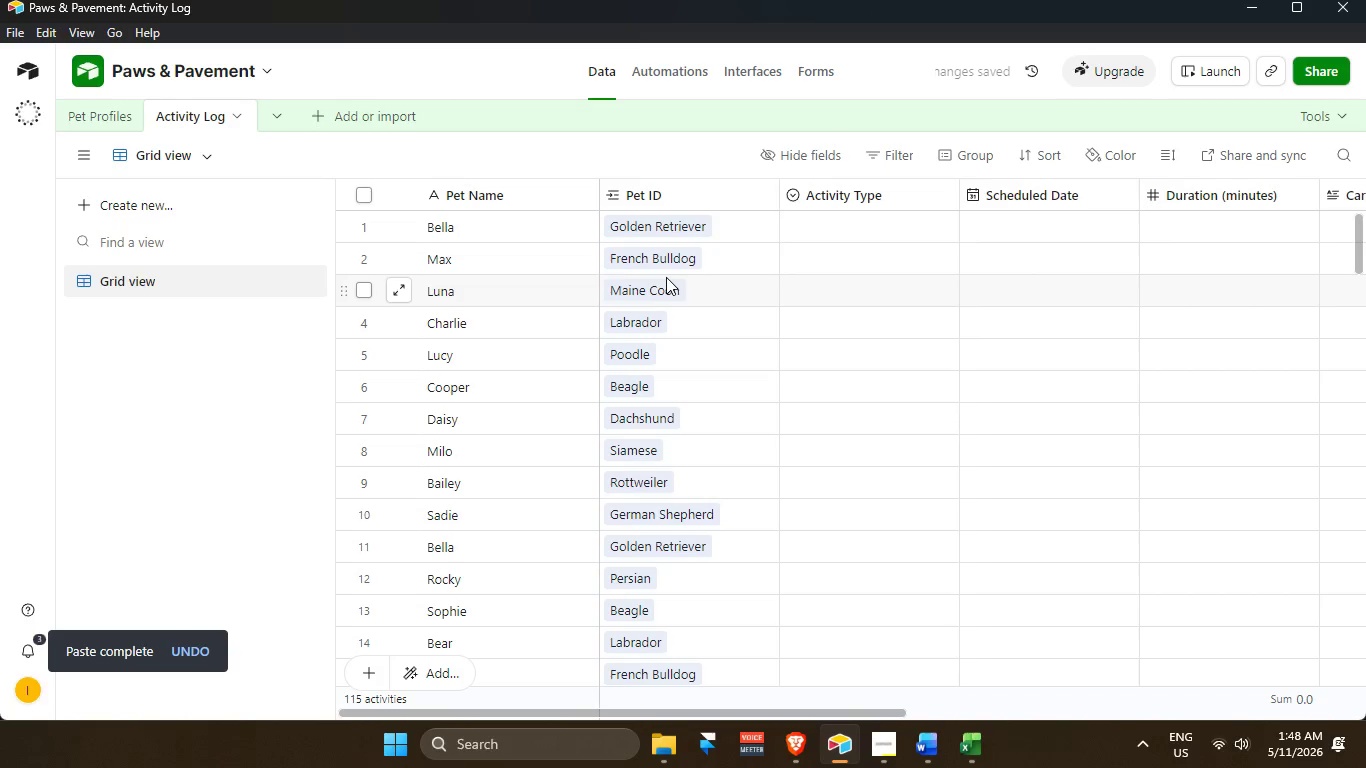 
scroll: coordinate [464, 368], scroll_direction: up, amount: 23.0
 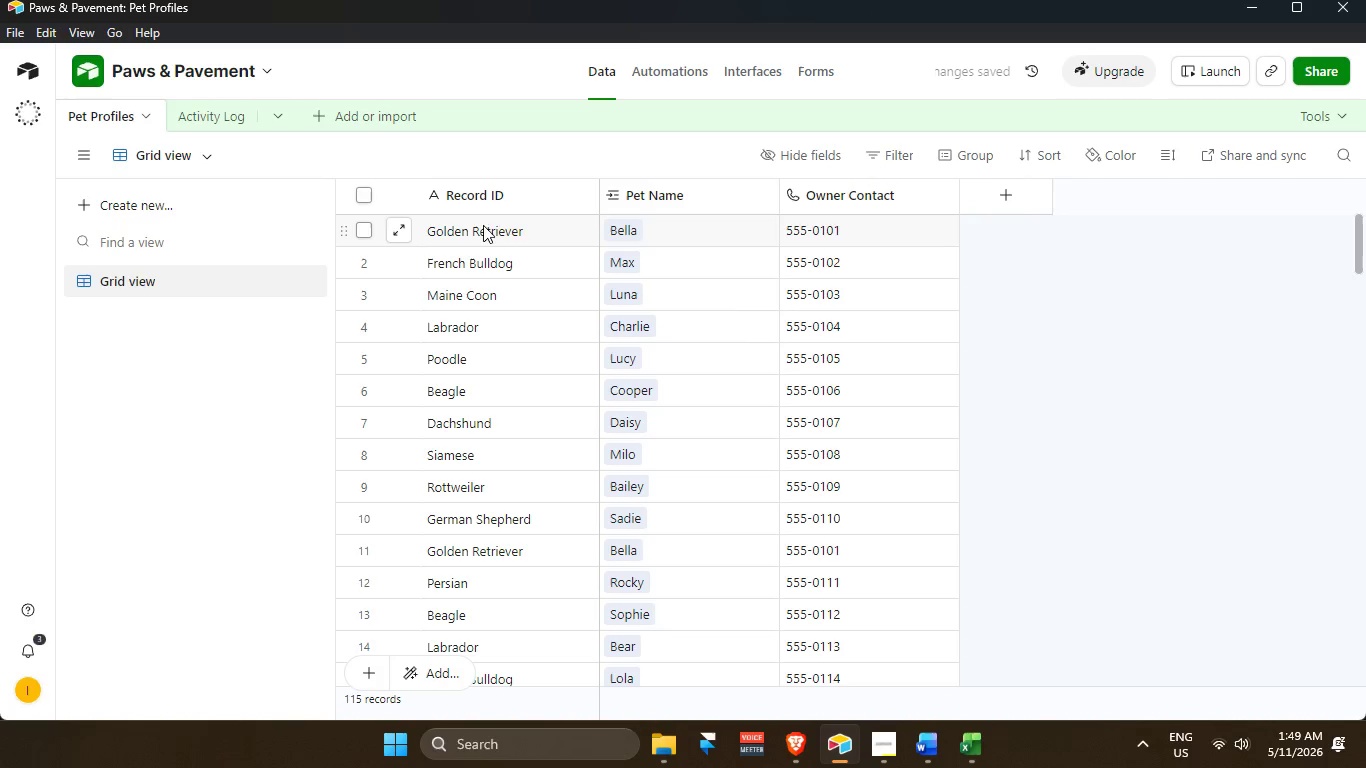 
double_click([488, 199])
 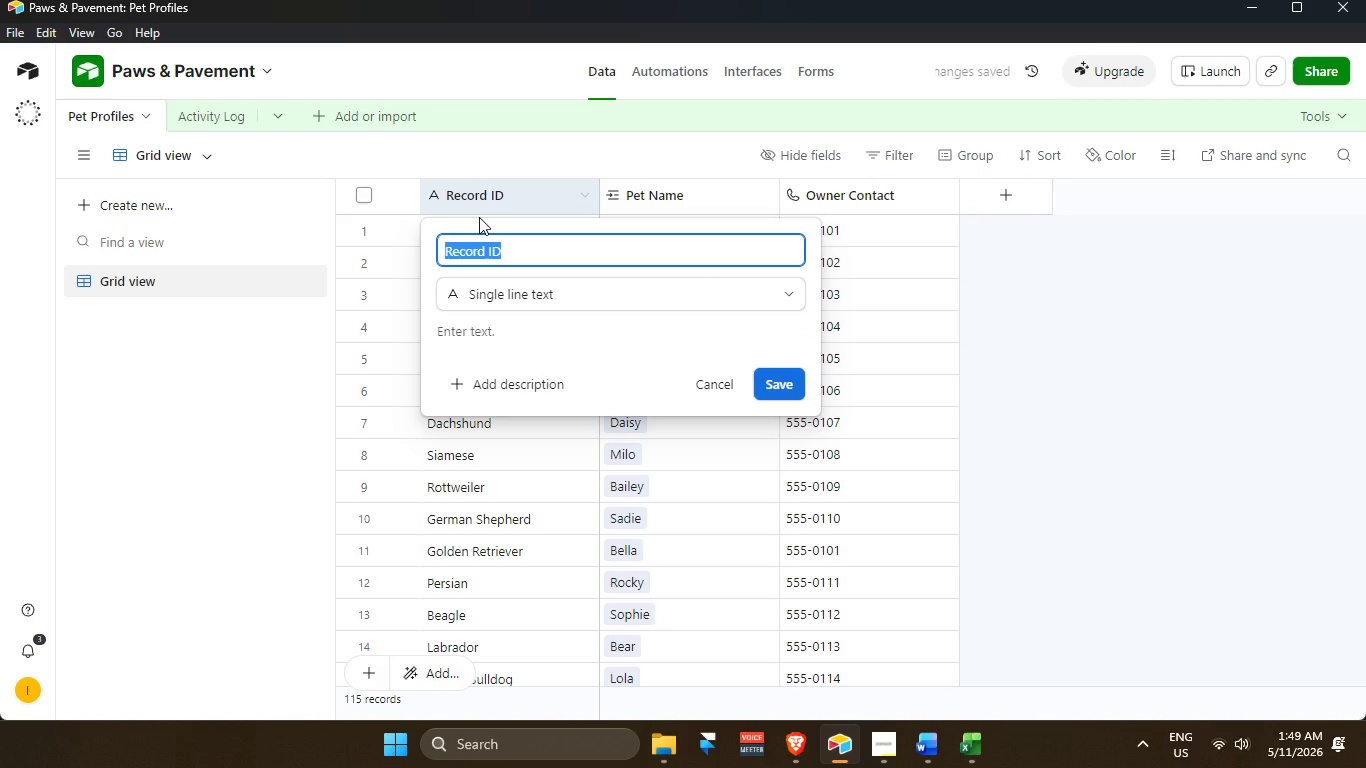 
key(Backspace)
type(Breed)
 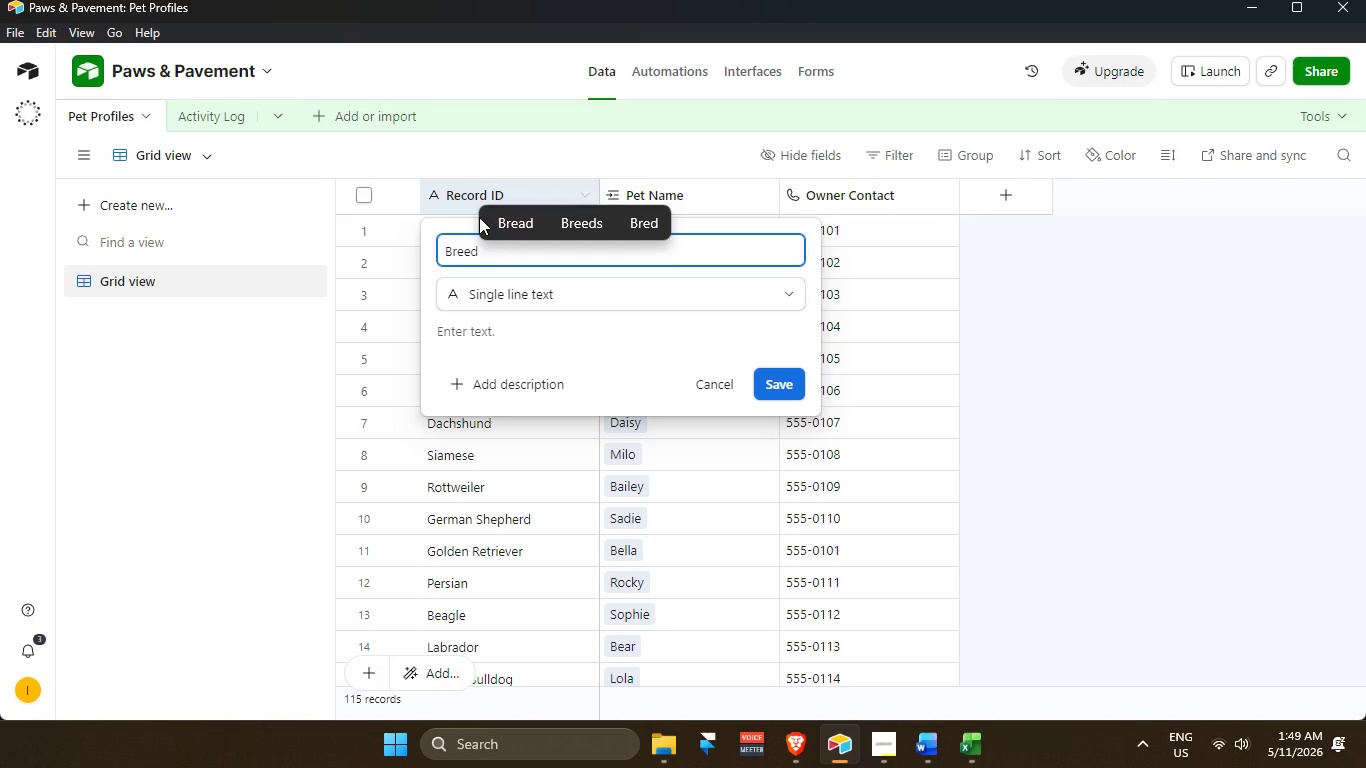 
key(Enter)
 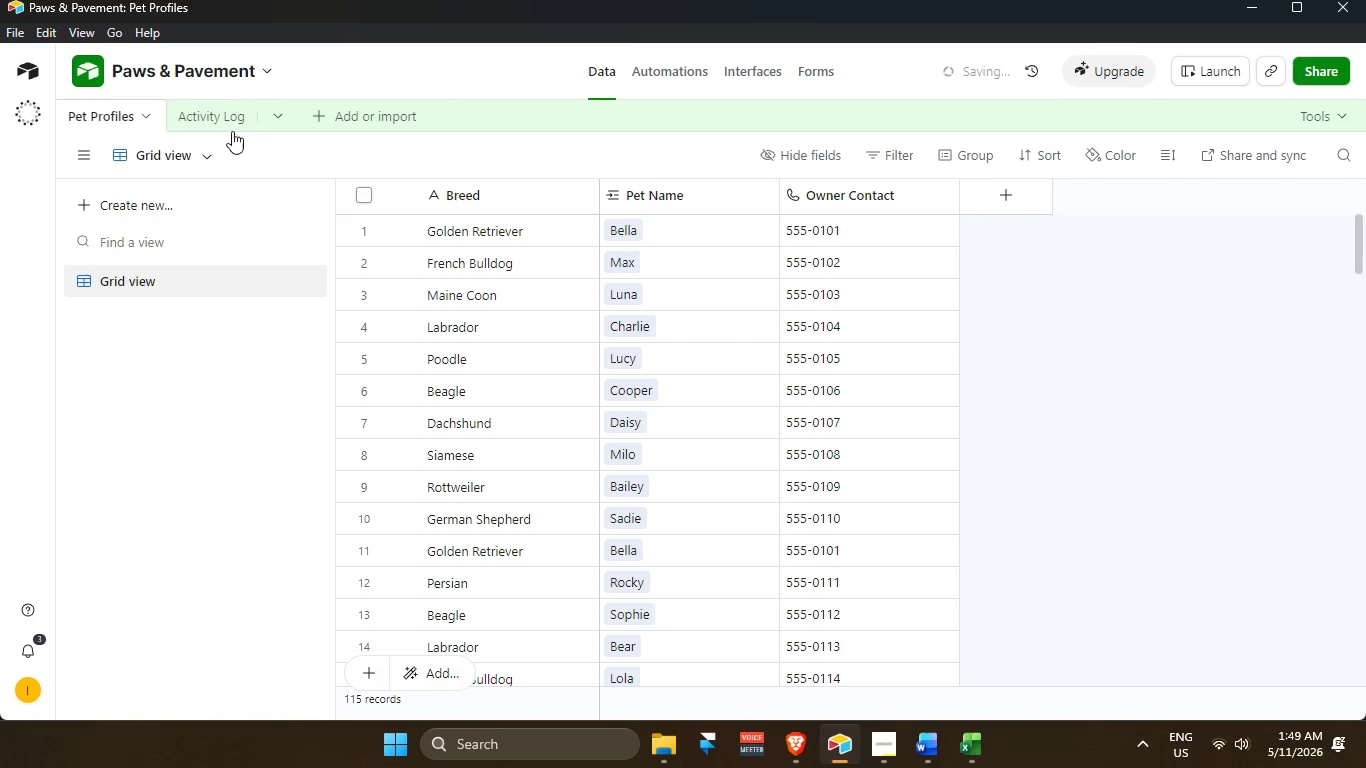 
left_click([210, 113])
 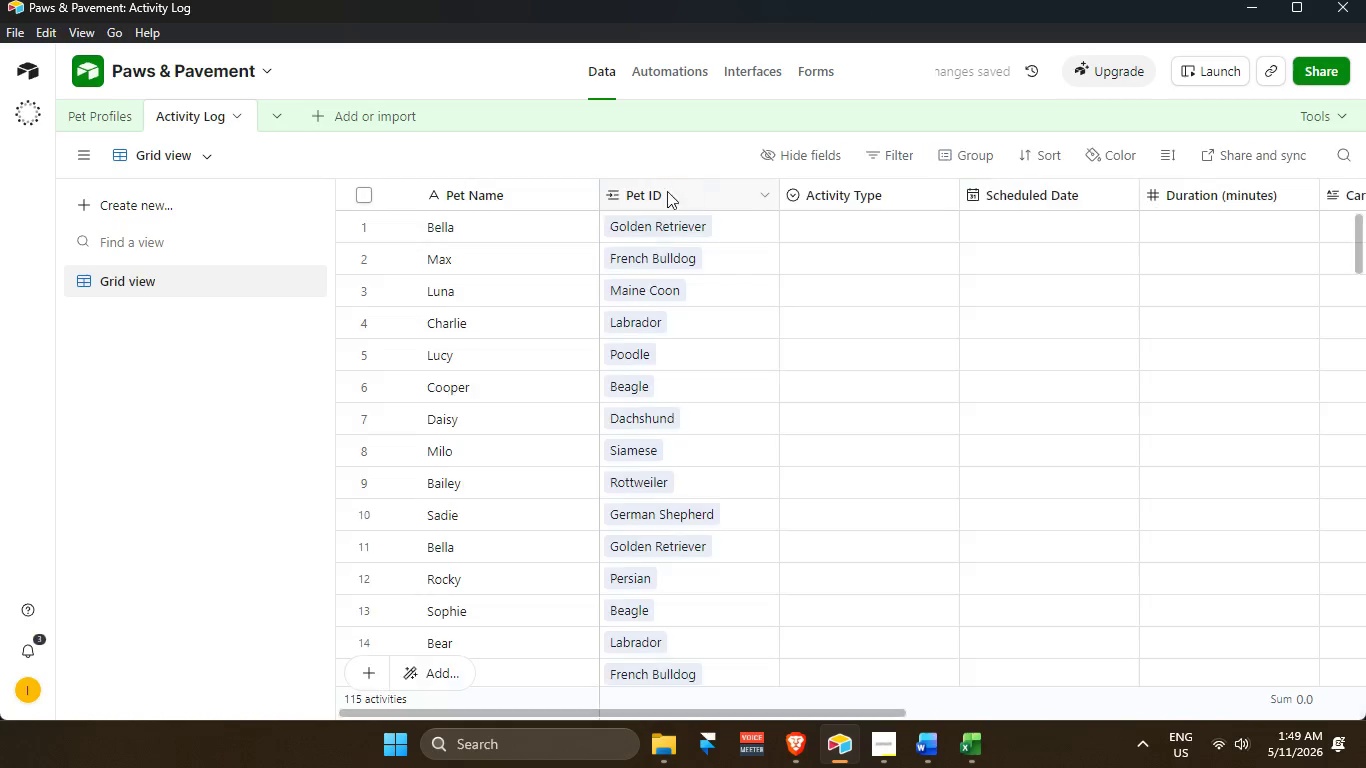 
left_click([670, 196])
 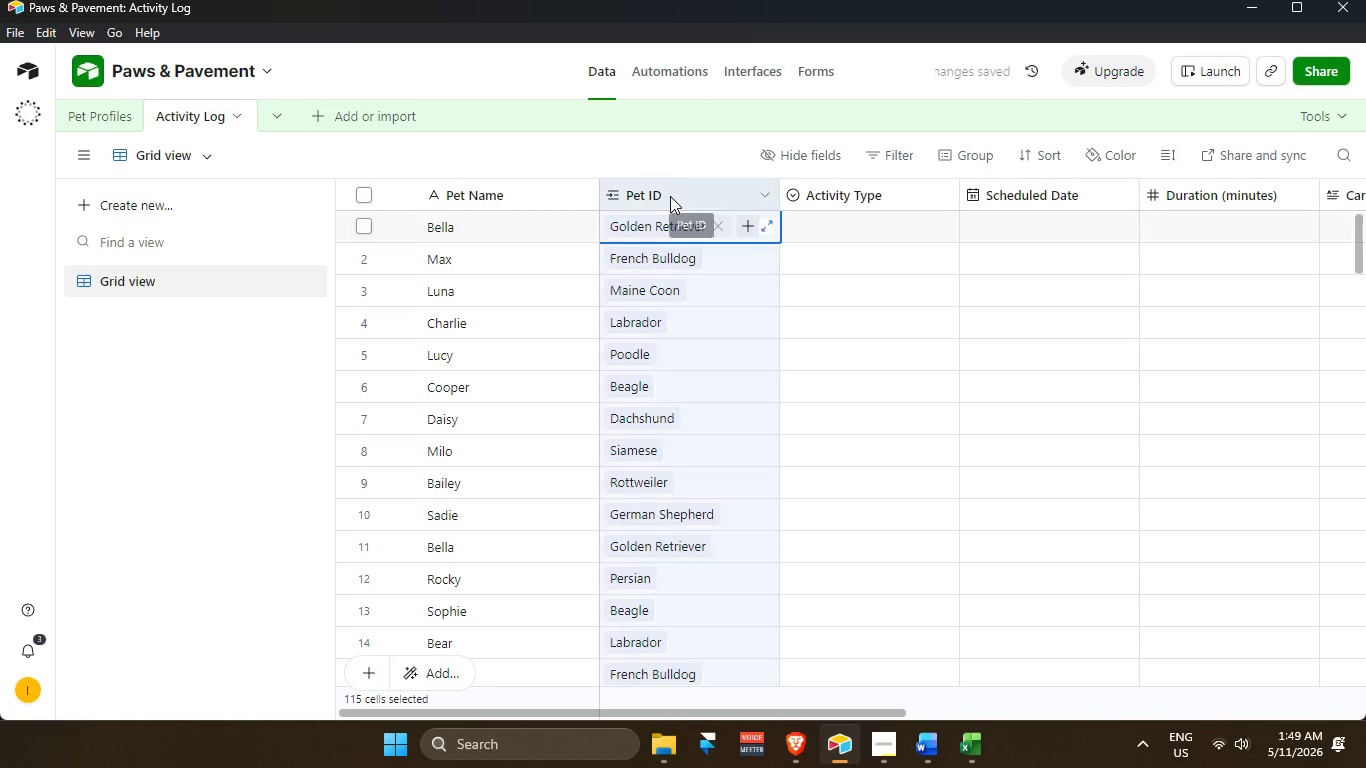 
scroll: coordinate [663, 200], scroll_direction: up, amount: 2.0
 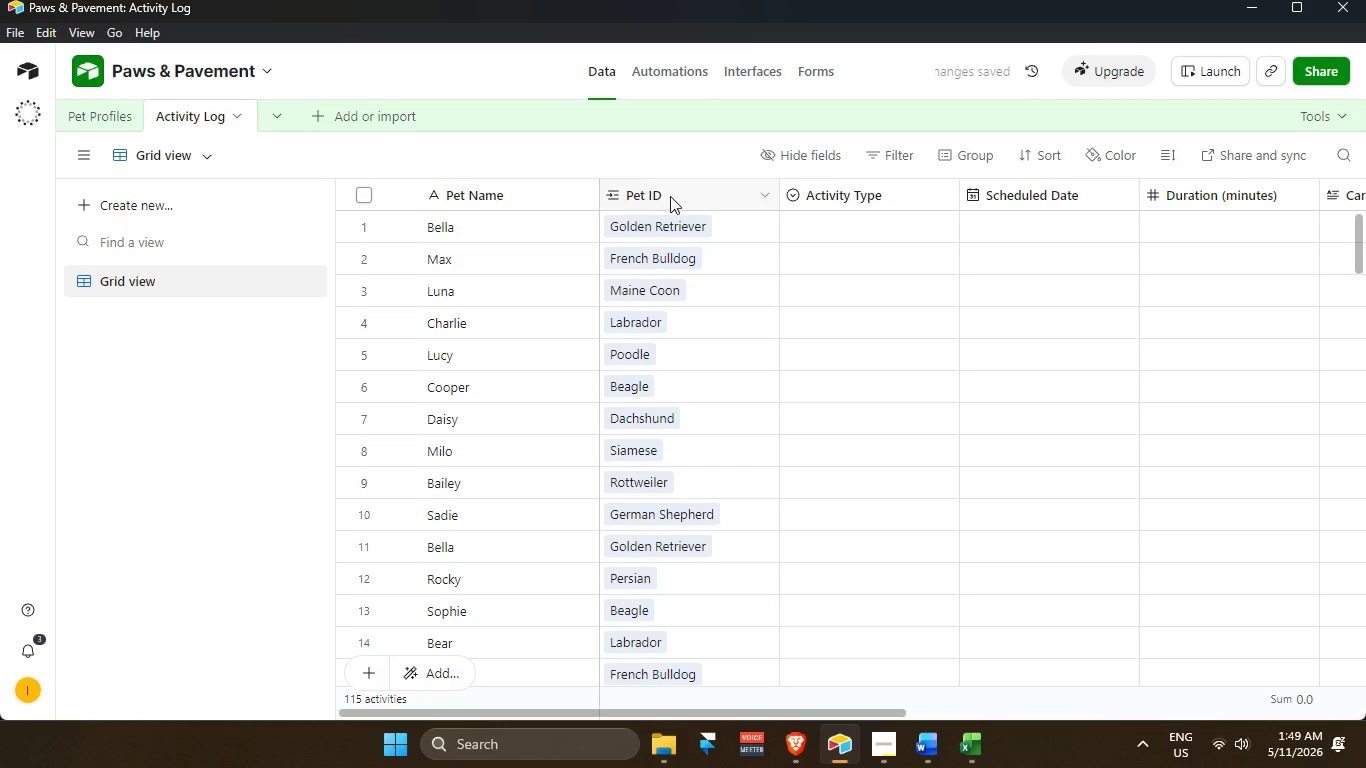 
double_click([670, 196])
 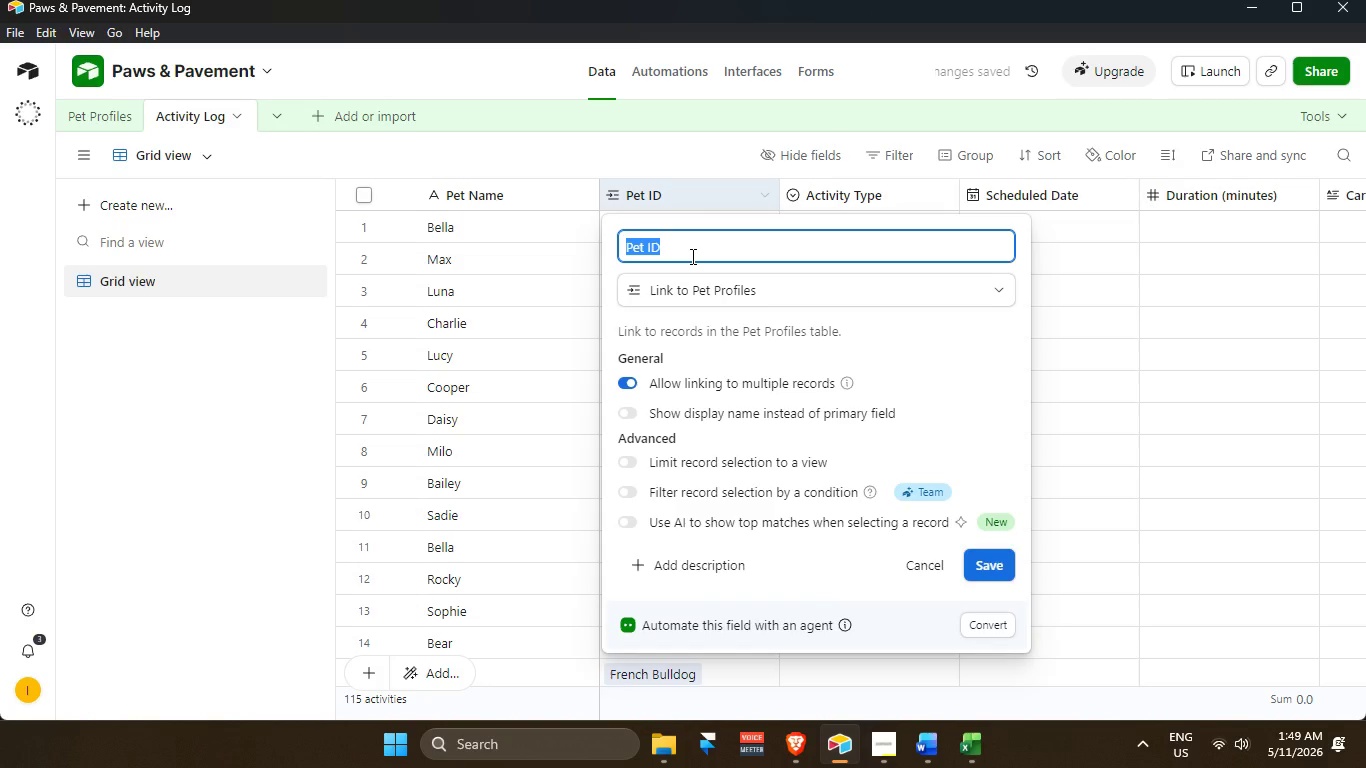 
key(Backspace)
type(Breed)
 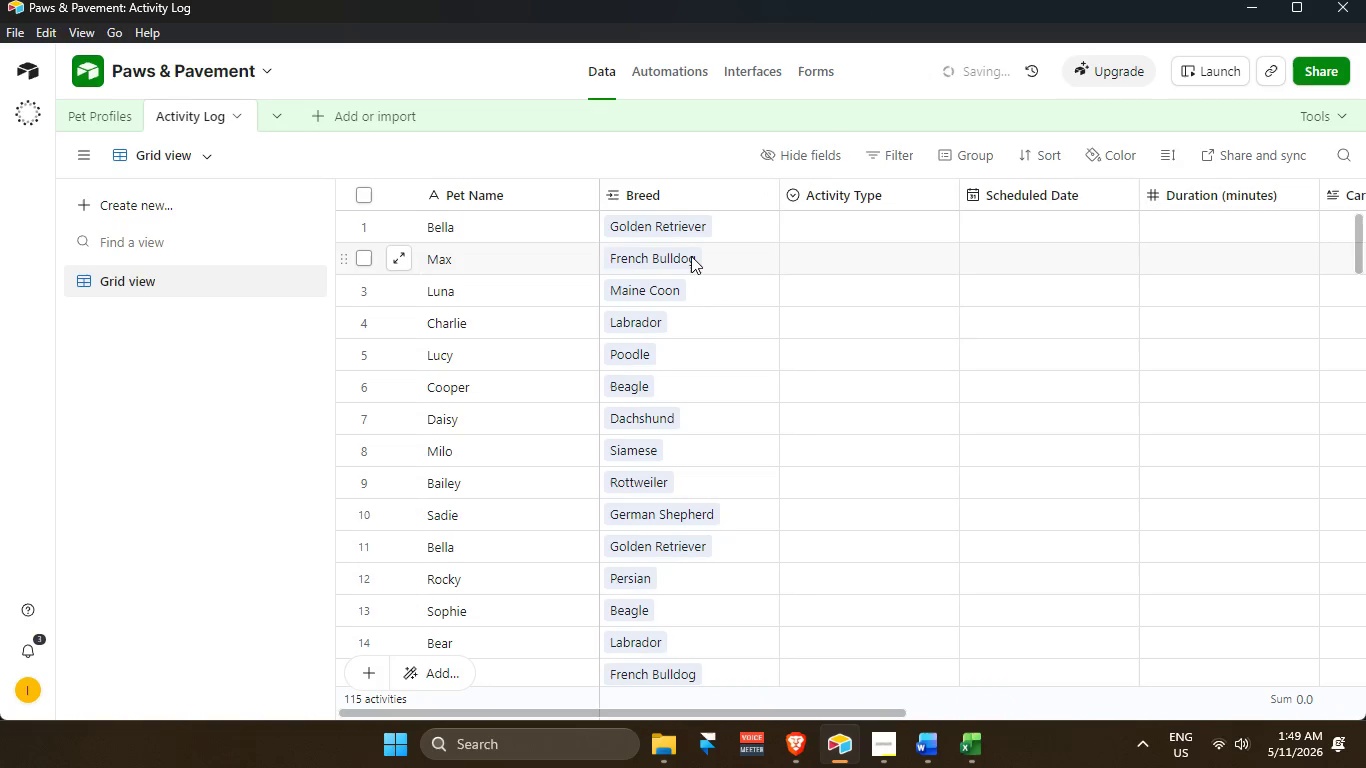 
 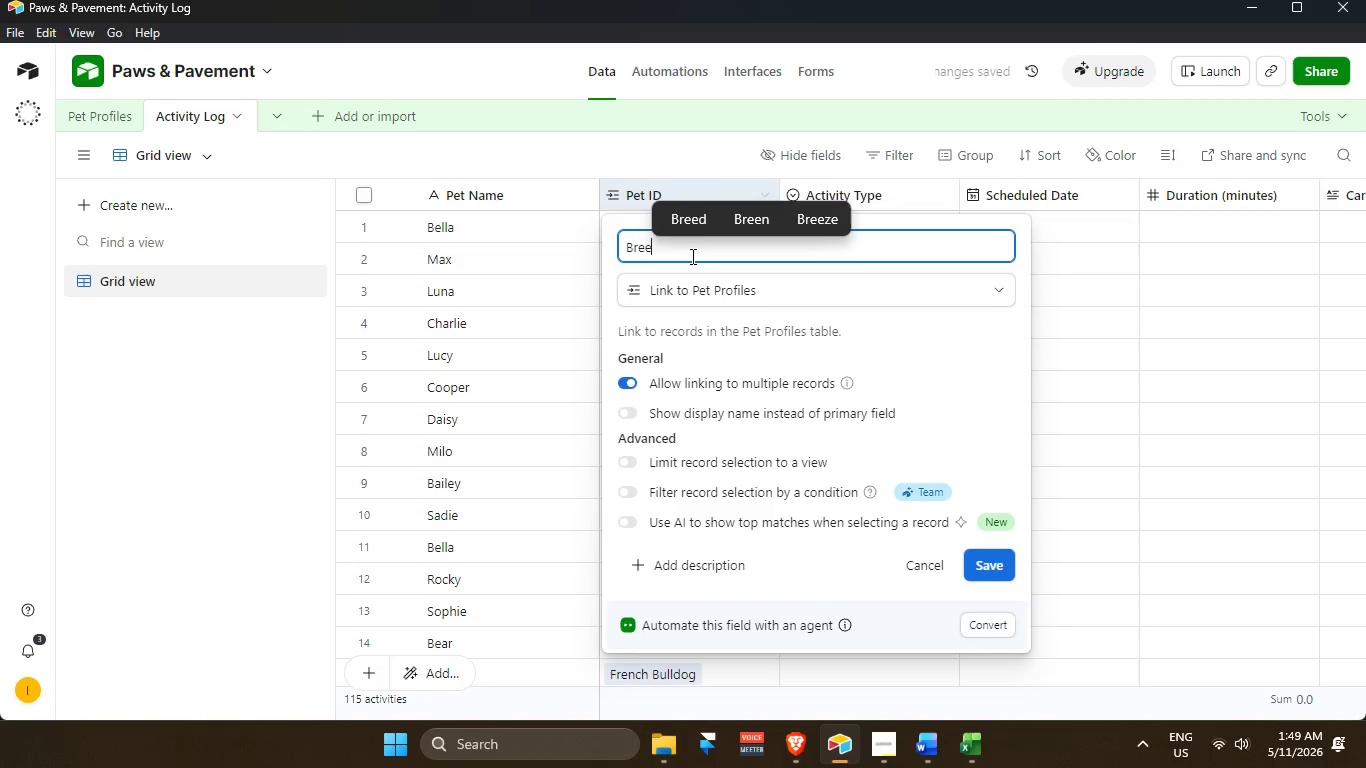 
key(Enter)
 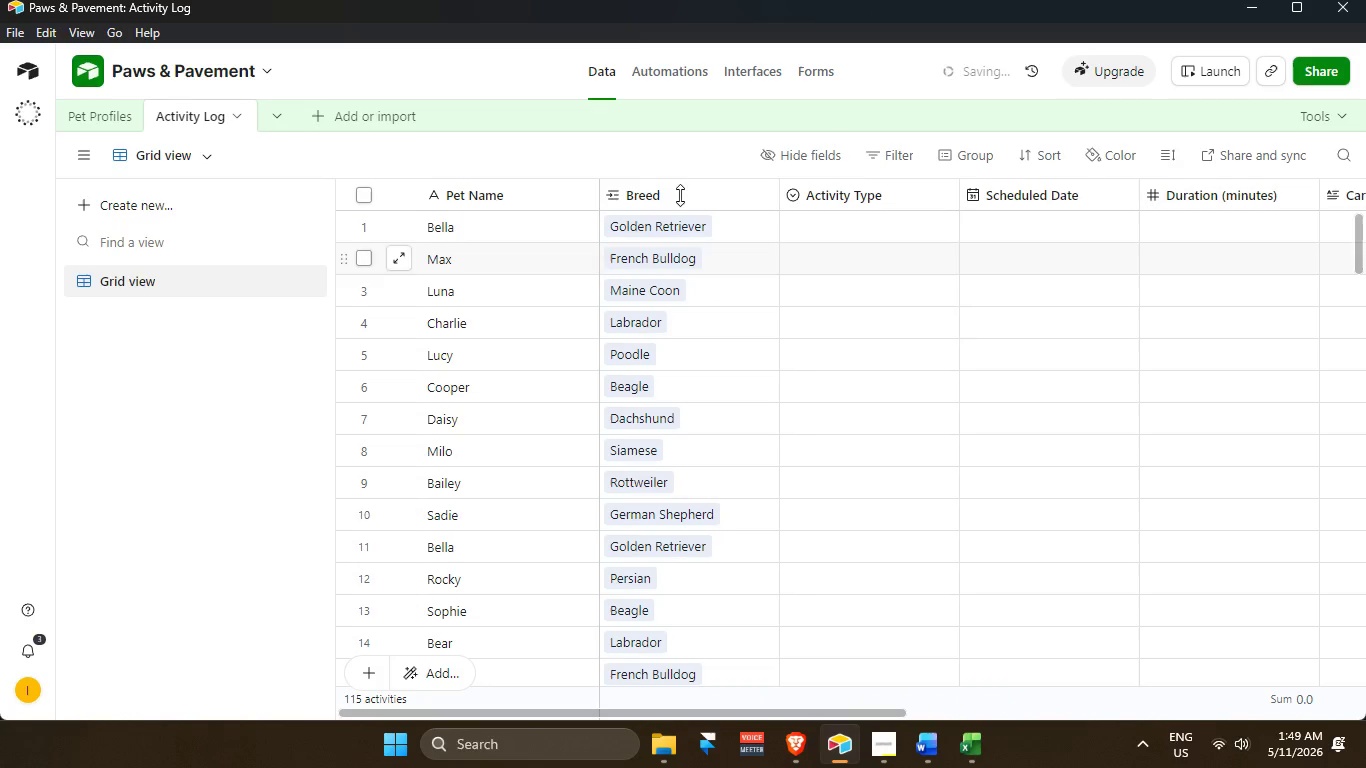 
scroll: coordinate [717, 299], scroll_direction: up, amount: 6.0
 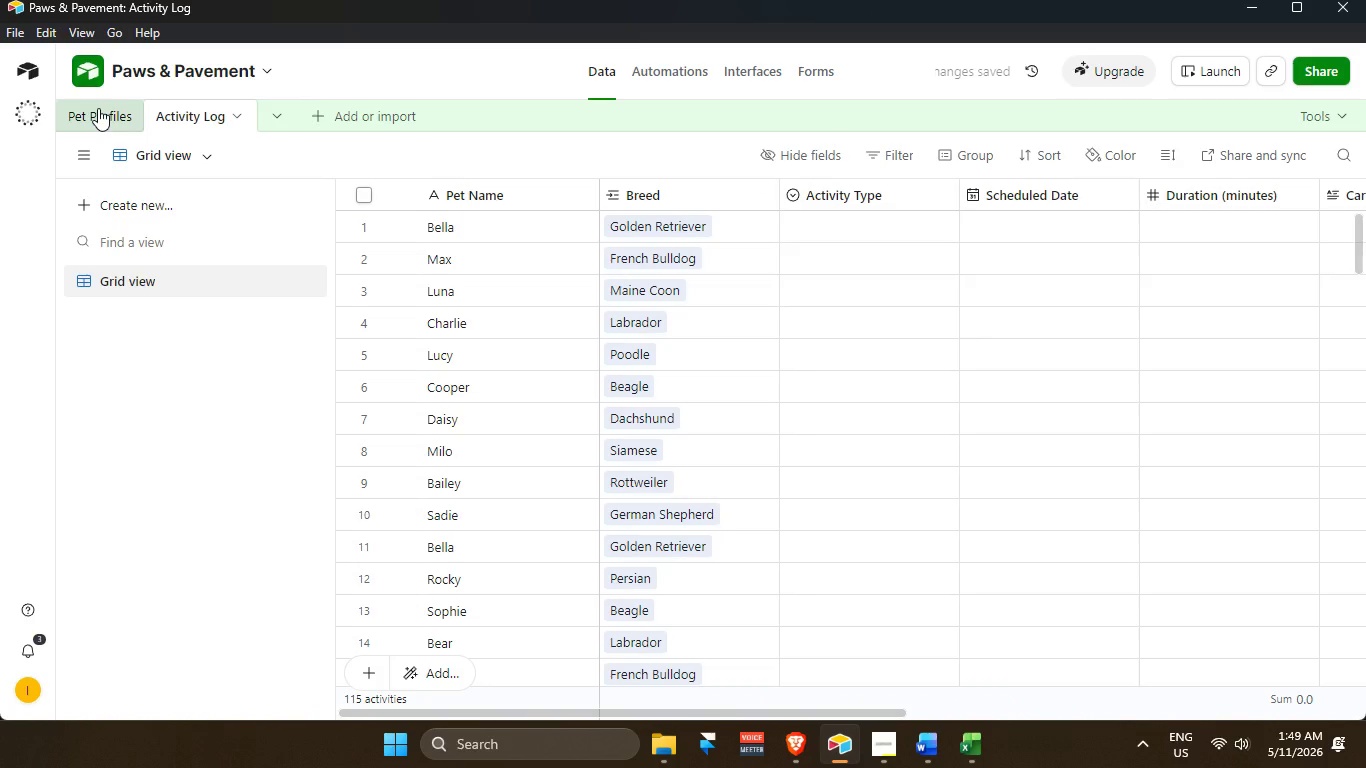 
left_click([98, 108])
 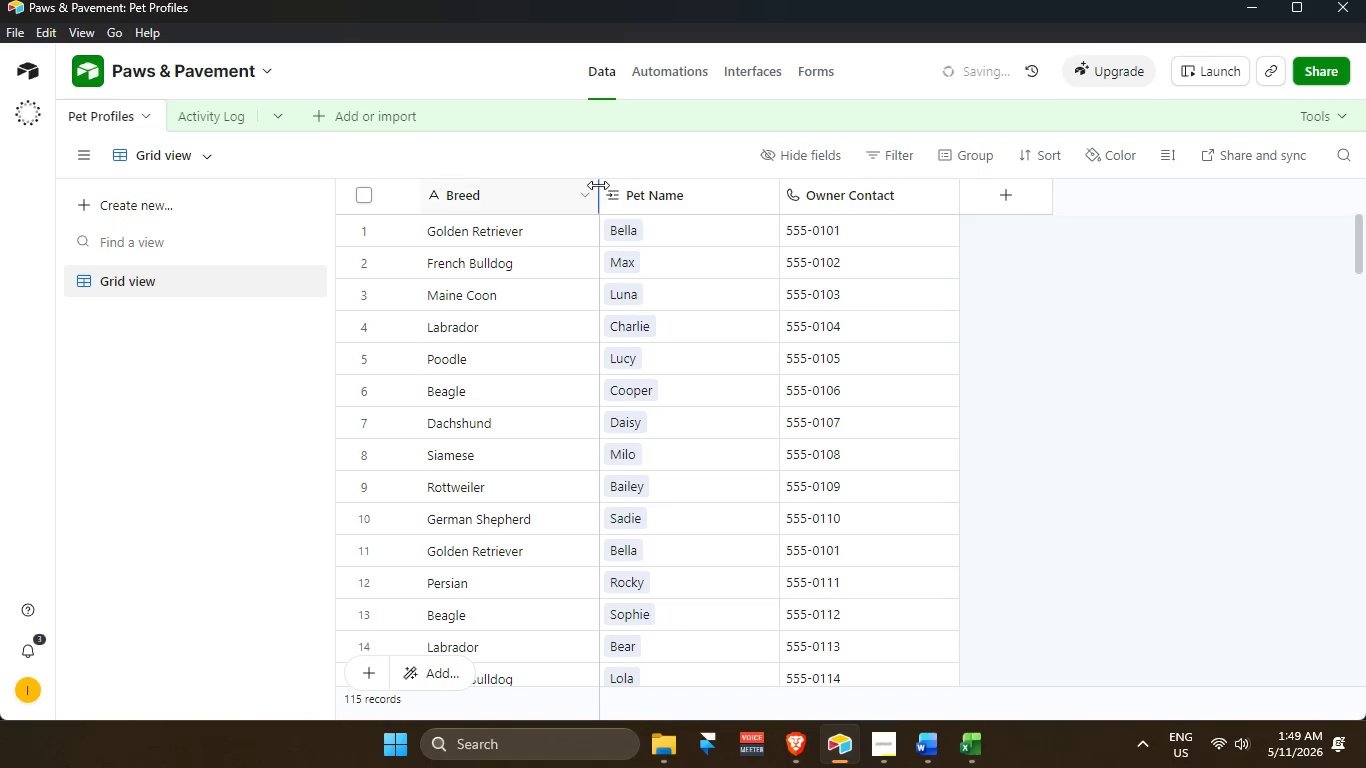 
scroll: coordinate [601, 221], scroll_direction: up, amount: 3.0
 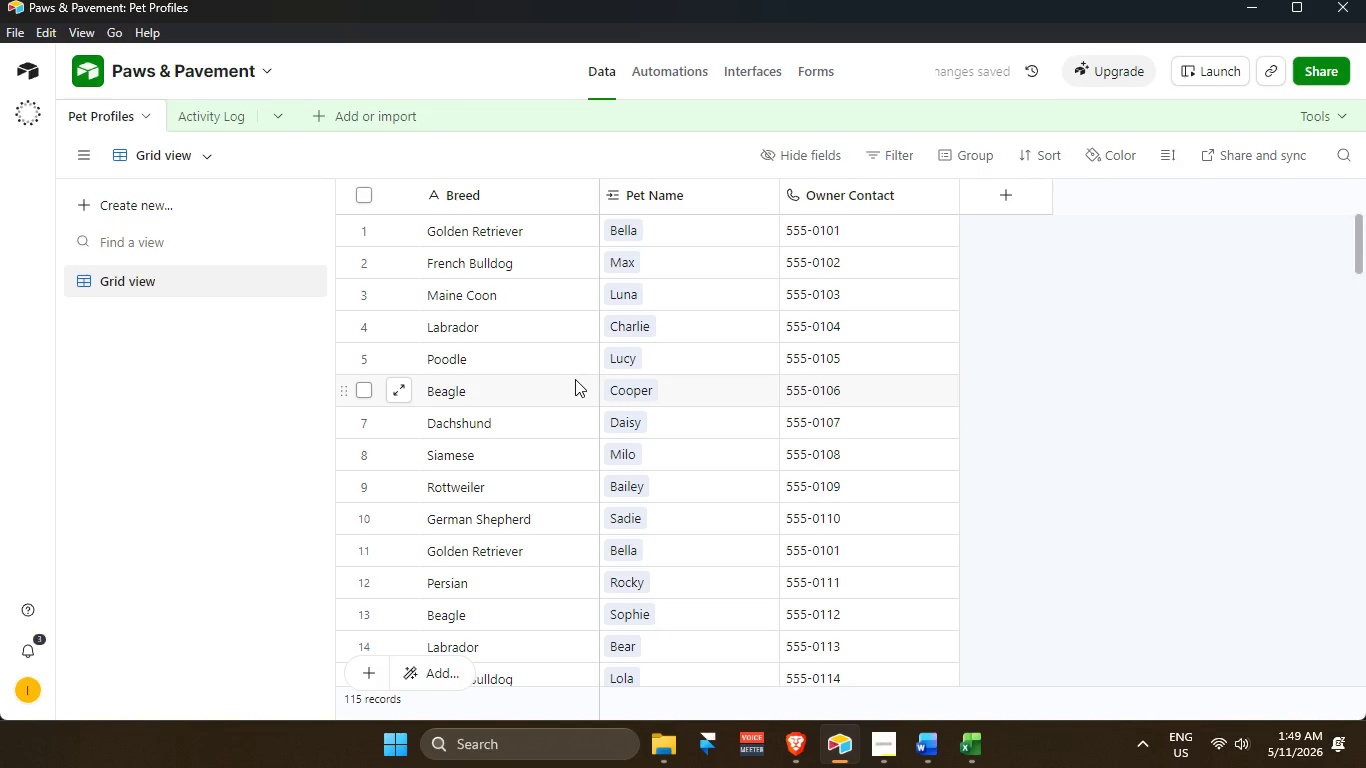 
scroll: coordinate [676, 488], scroll_direction: down, amount: 35.0
 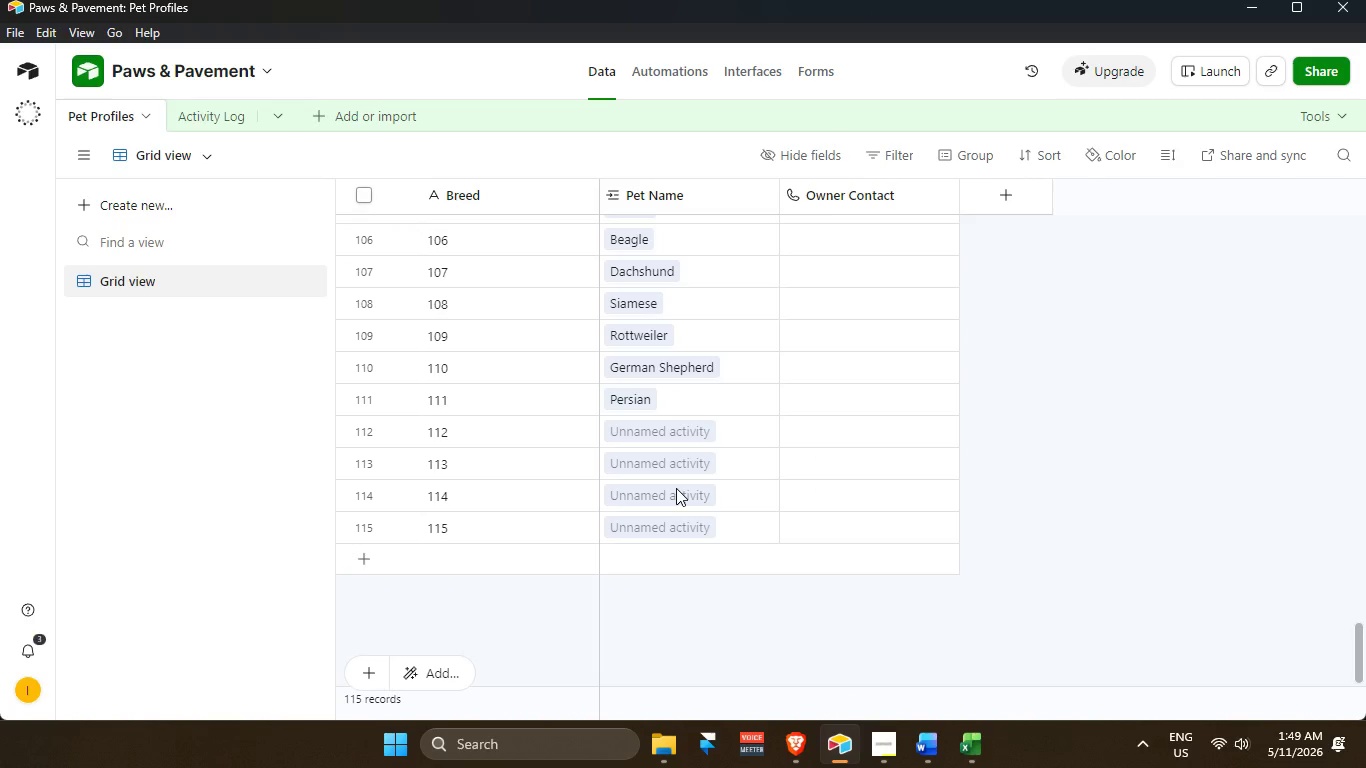 
scroll: coordinate [676, 488], scroll_direction: up, amount: 5.0
 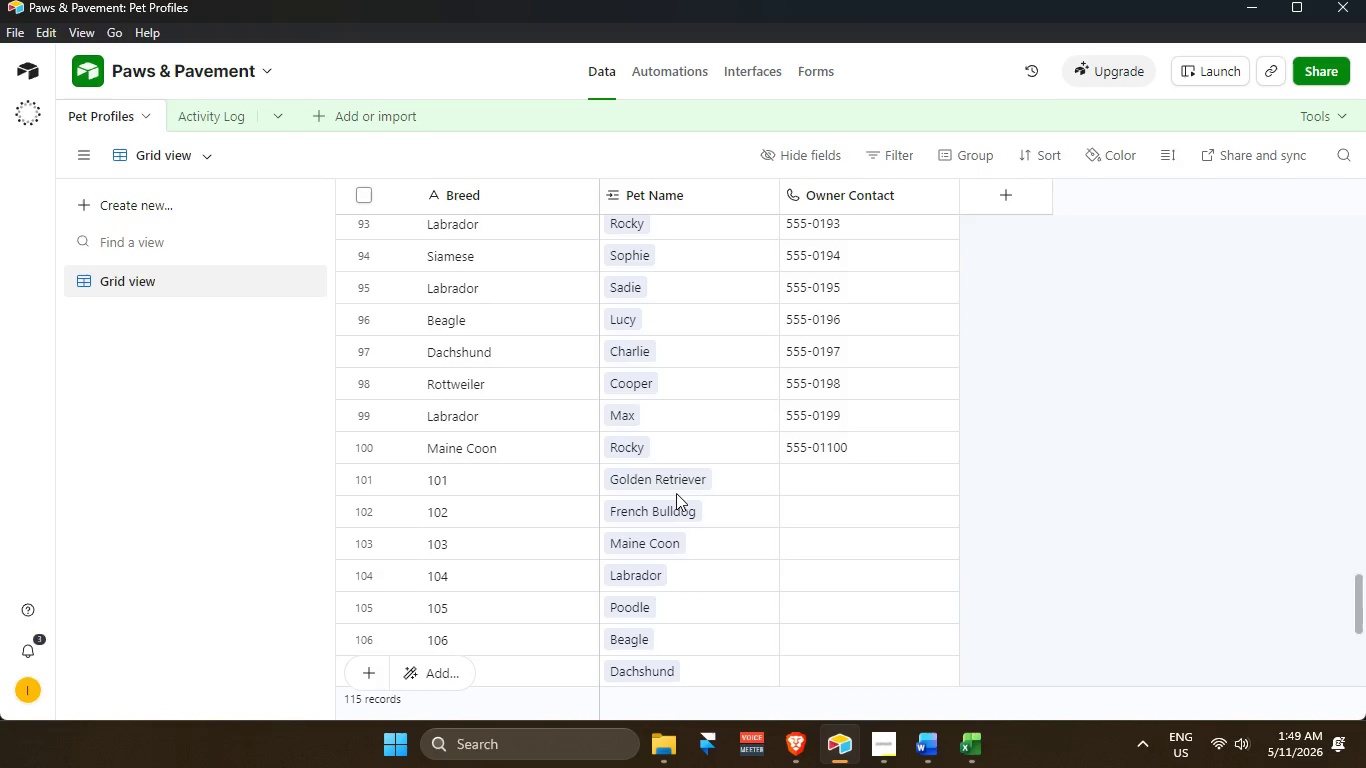 
scroll: coordinate [676, 493], scroll_direction: down, amount: 2.0
 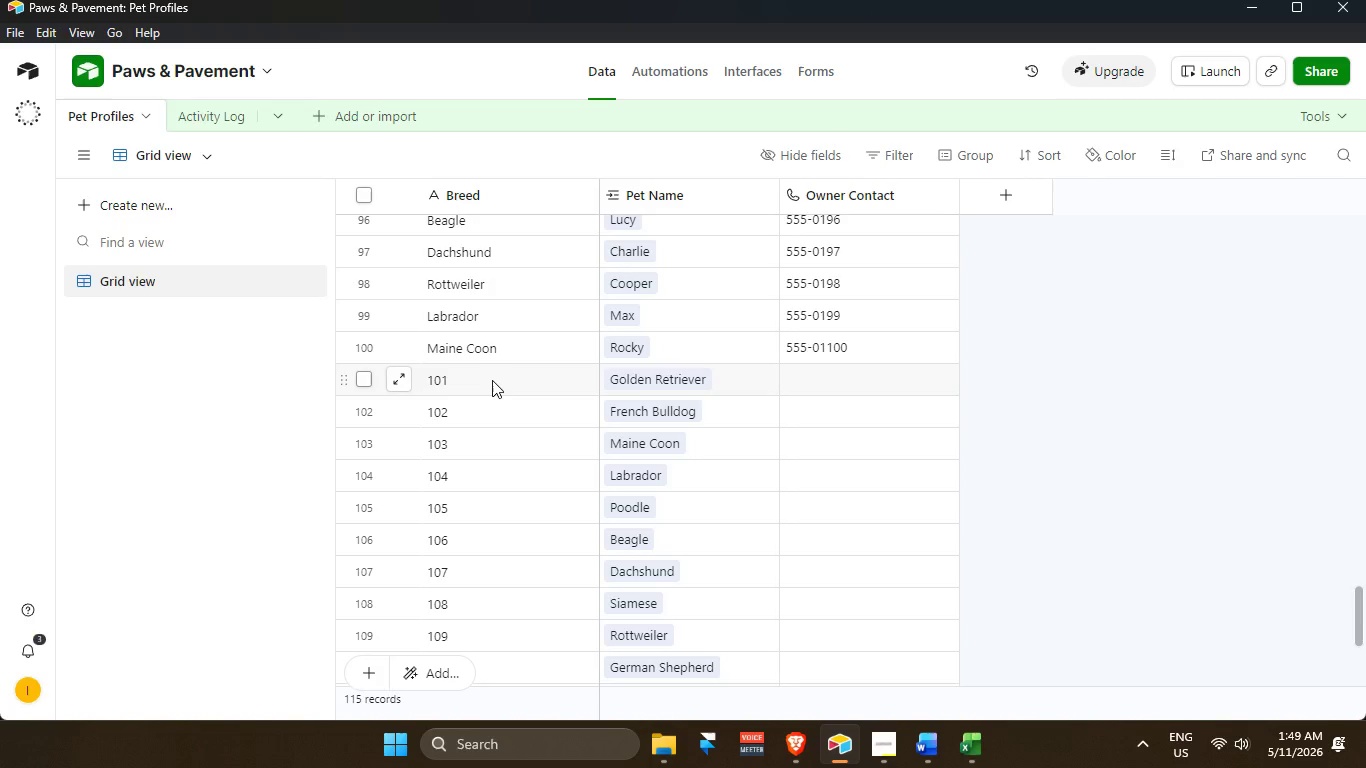 
left_click_drag(start_coordinate=[491, 379], to_coordinate=[539, 529])
 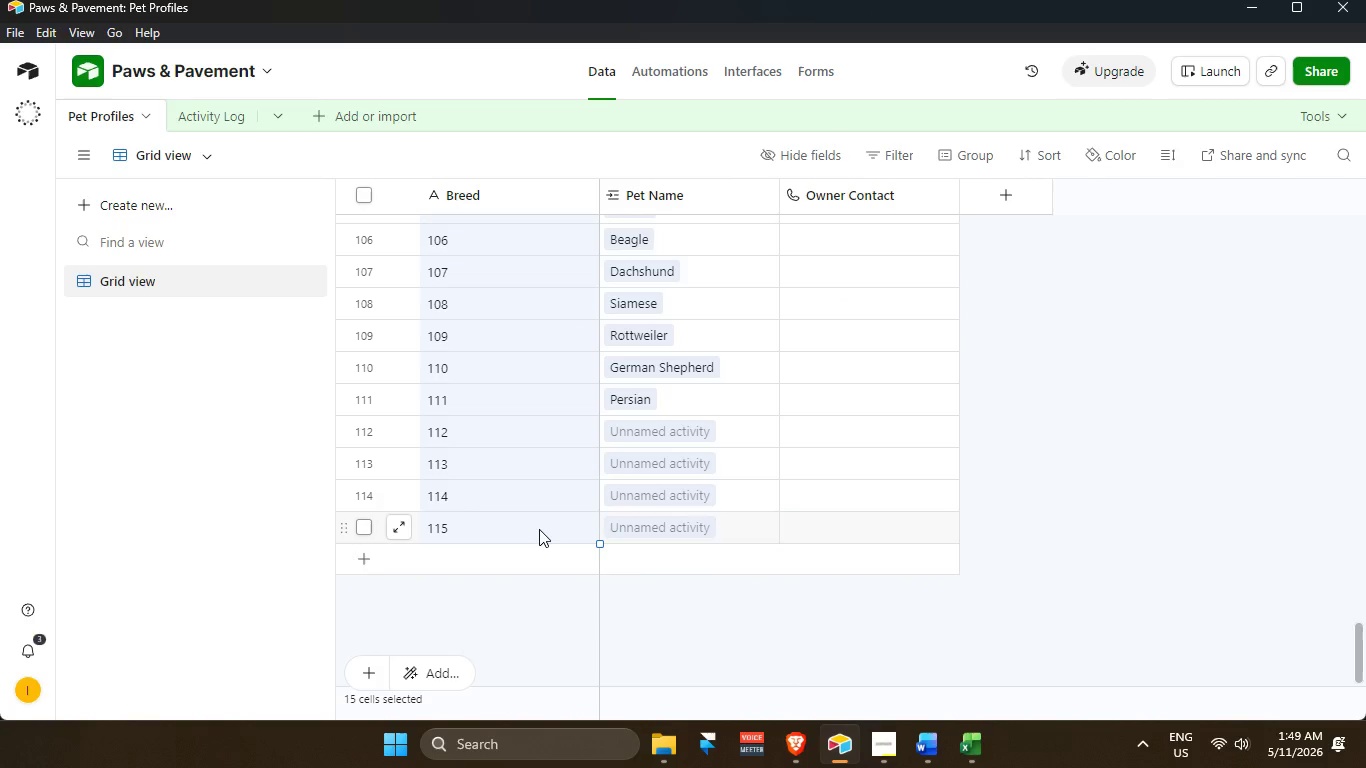 
right_click([539, 529])
 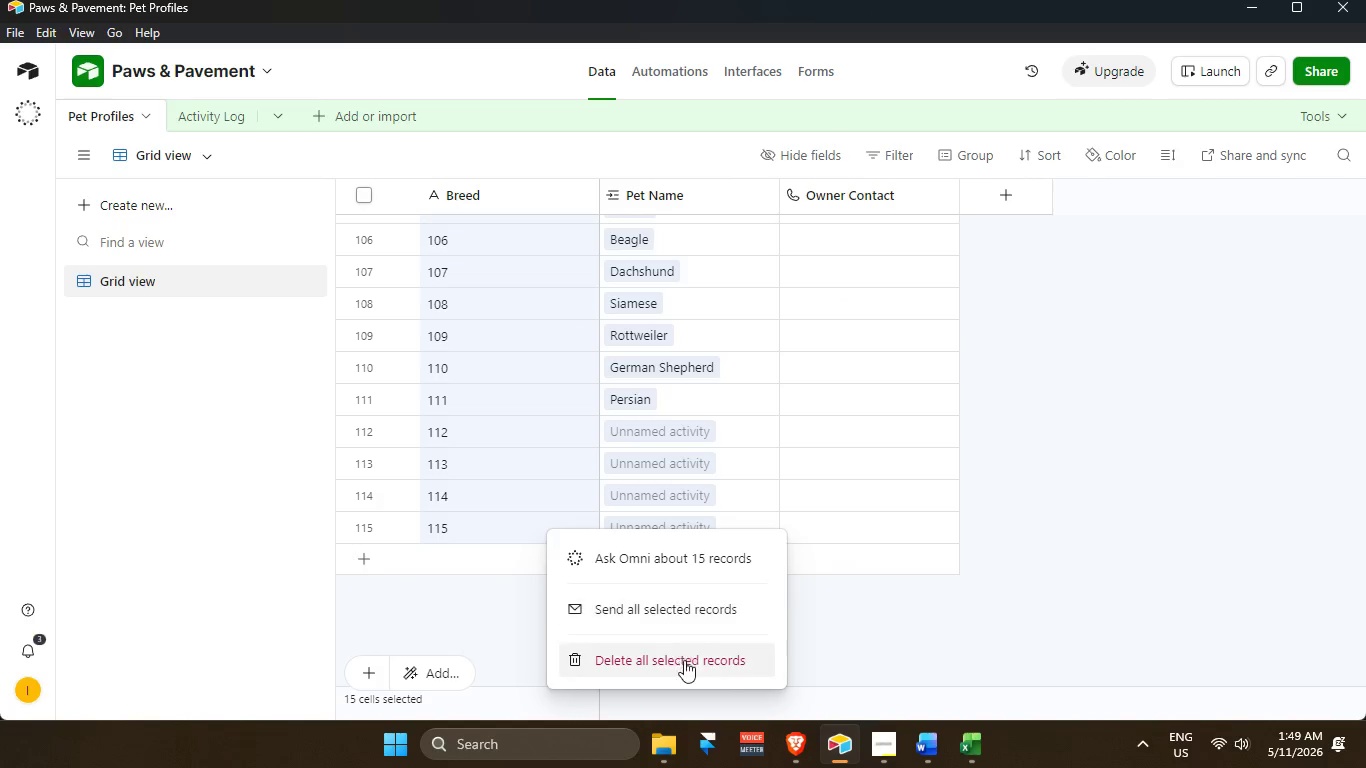 
left_click([681, 661])
 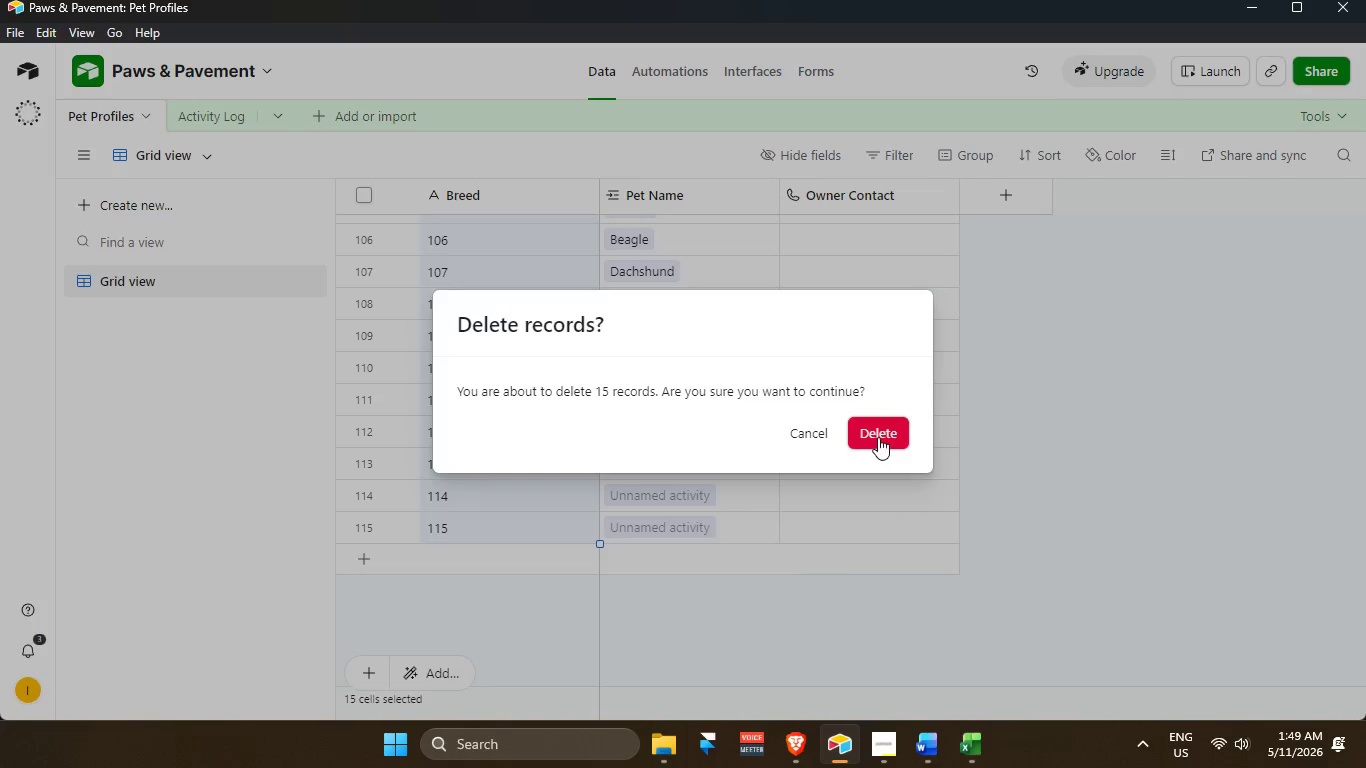 
scroll: coordinate [805, 492], scroll_direction: down, amount: 1.0
 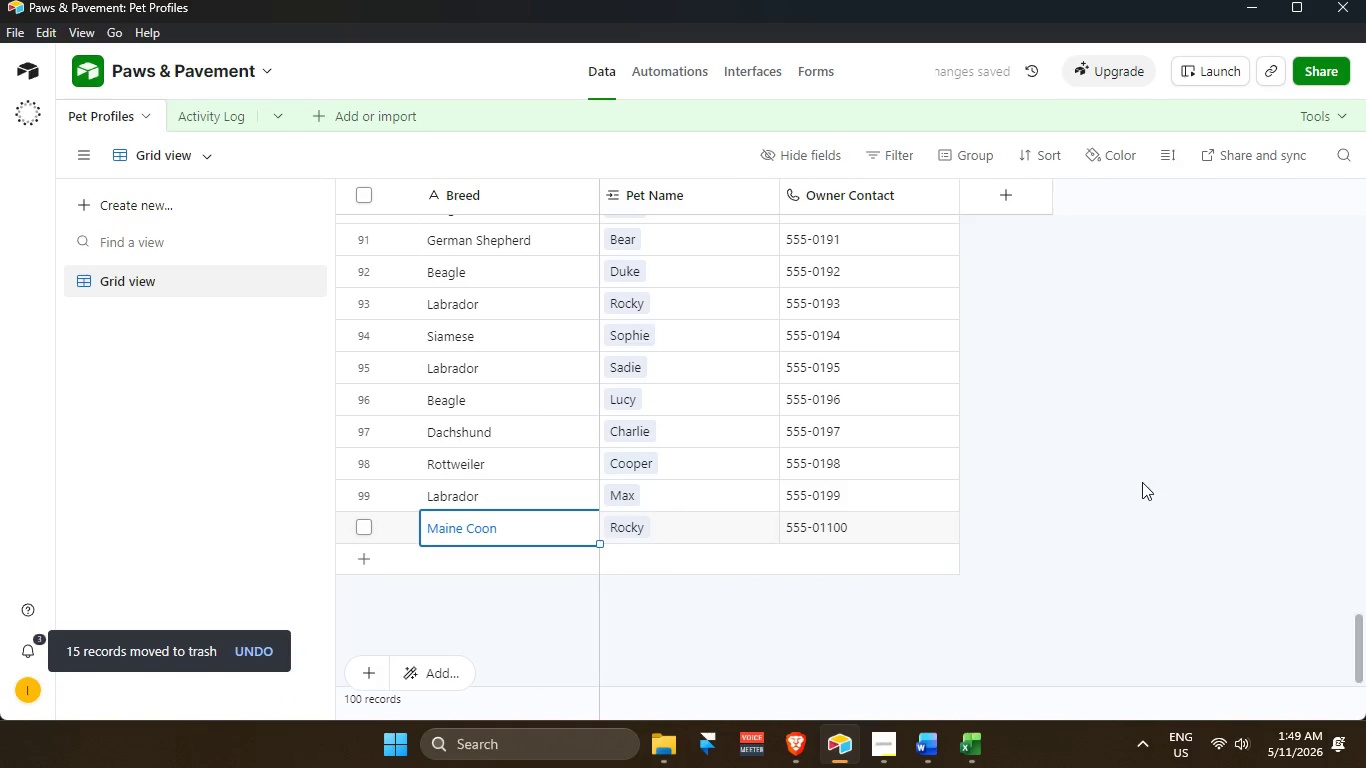 
left_click([1141, 481])
 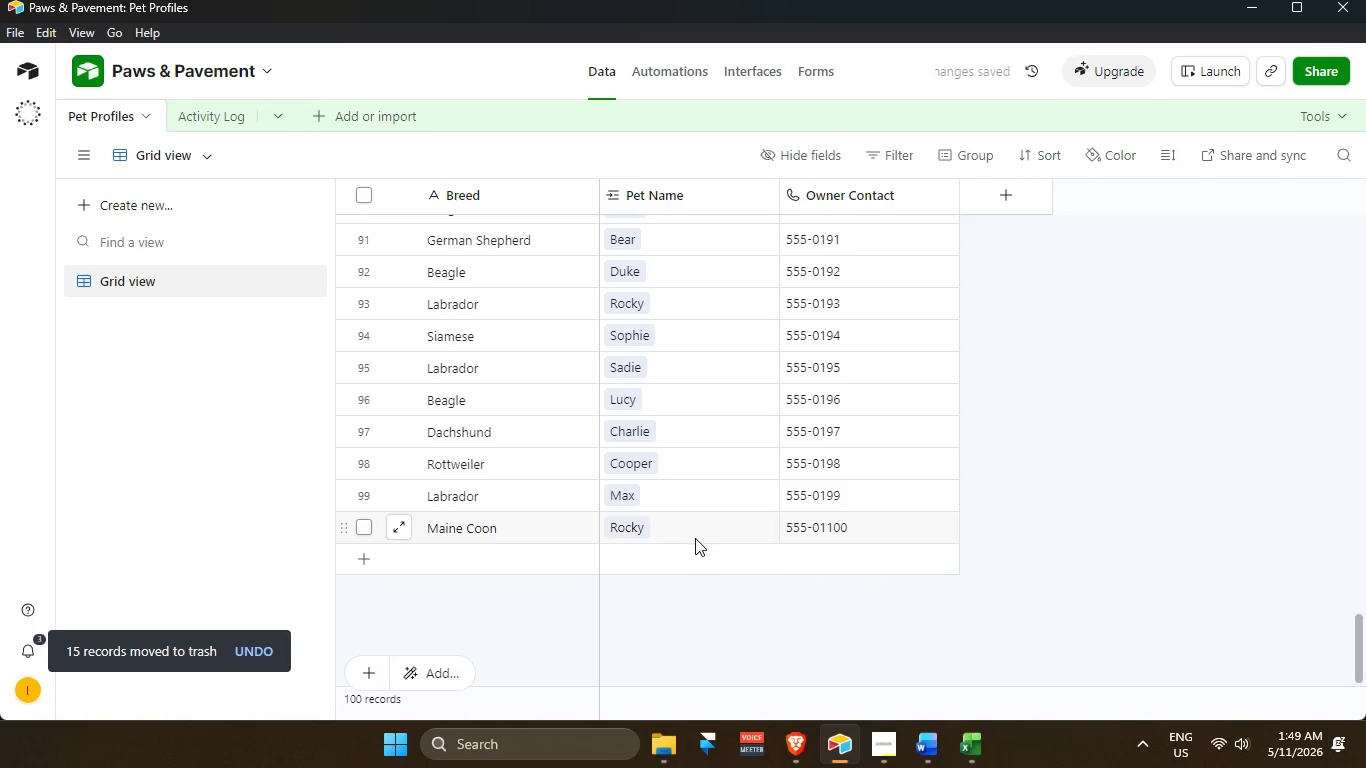 
scroll: coordinate [708, 513], scroll_direction: none, amount: 0.0
 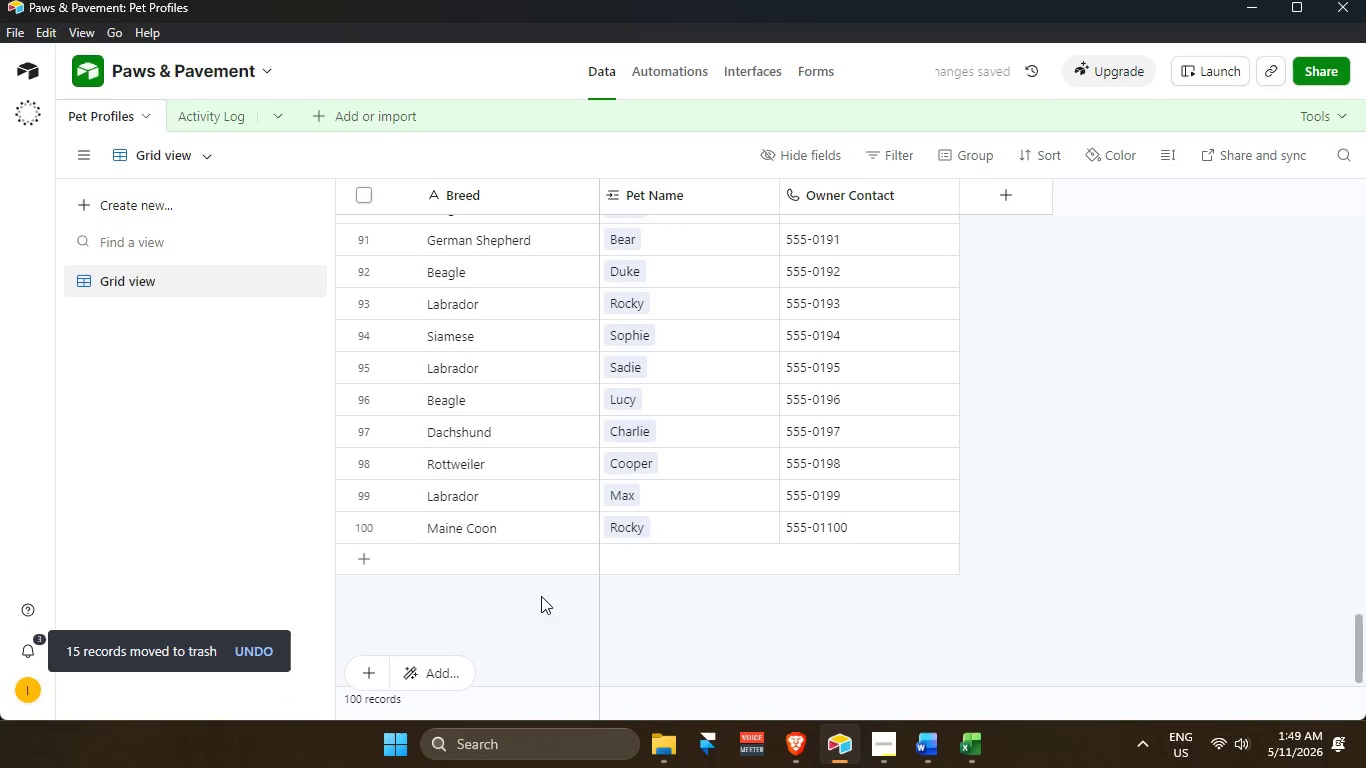 
scroll: coordinate [617, 457], scroll_direction: up, amount: 39.0
 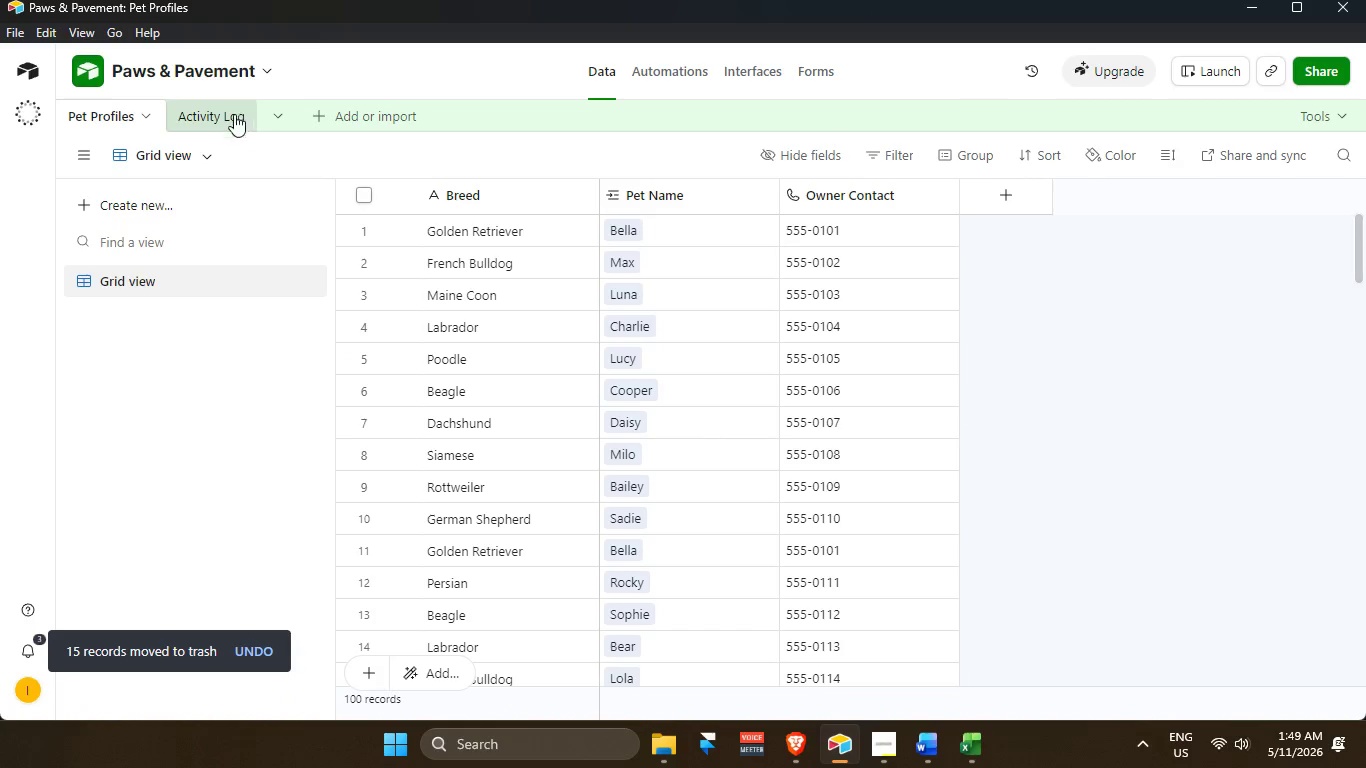 
left_click([228, 120])
 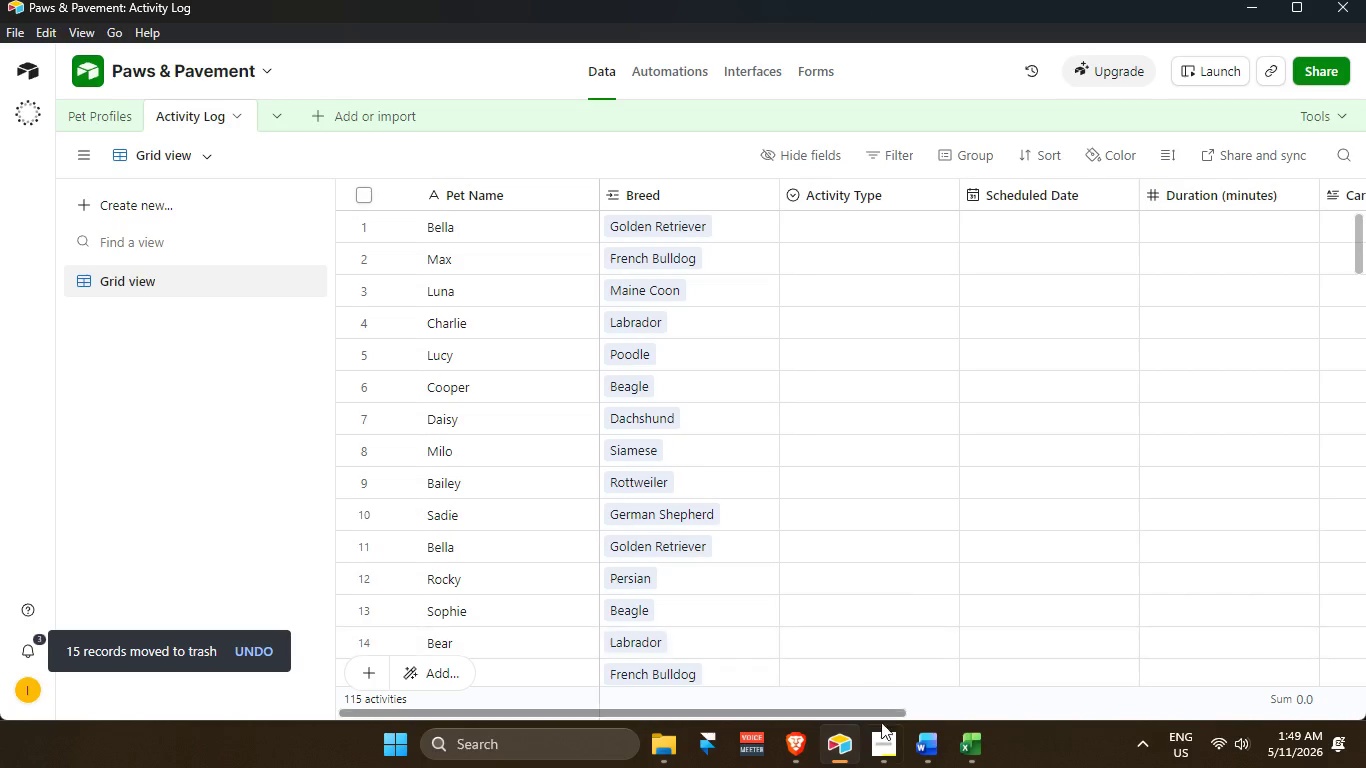 
left_click([884, 747])